 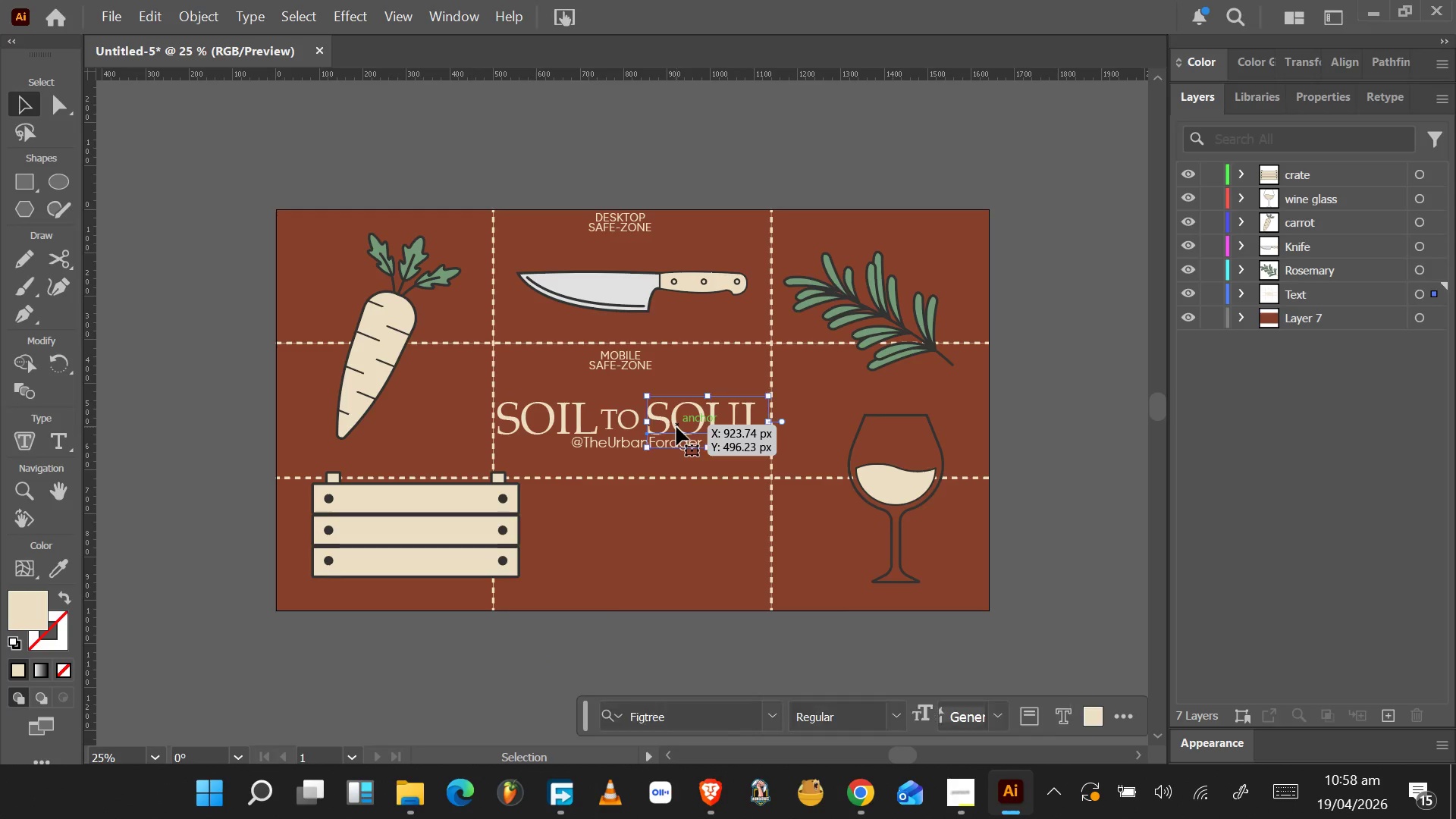 
hold_key(key=ControlLeft, duration=1.12)
left_click([627, 447])
 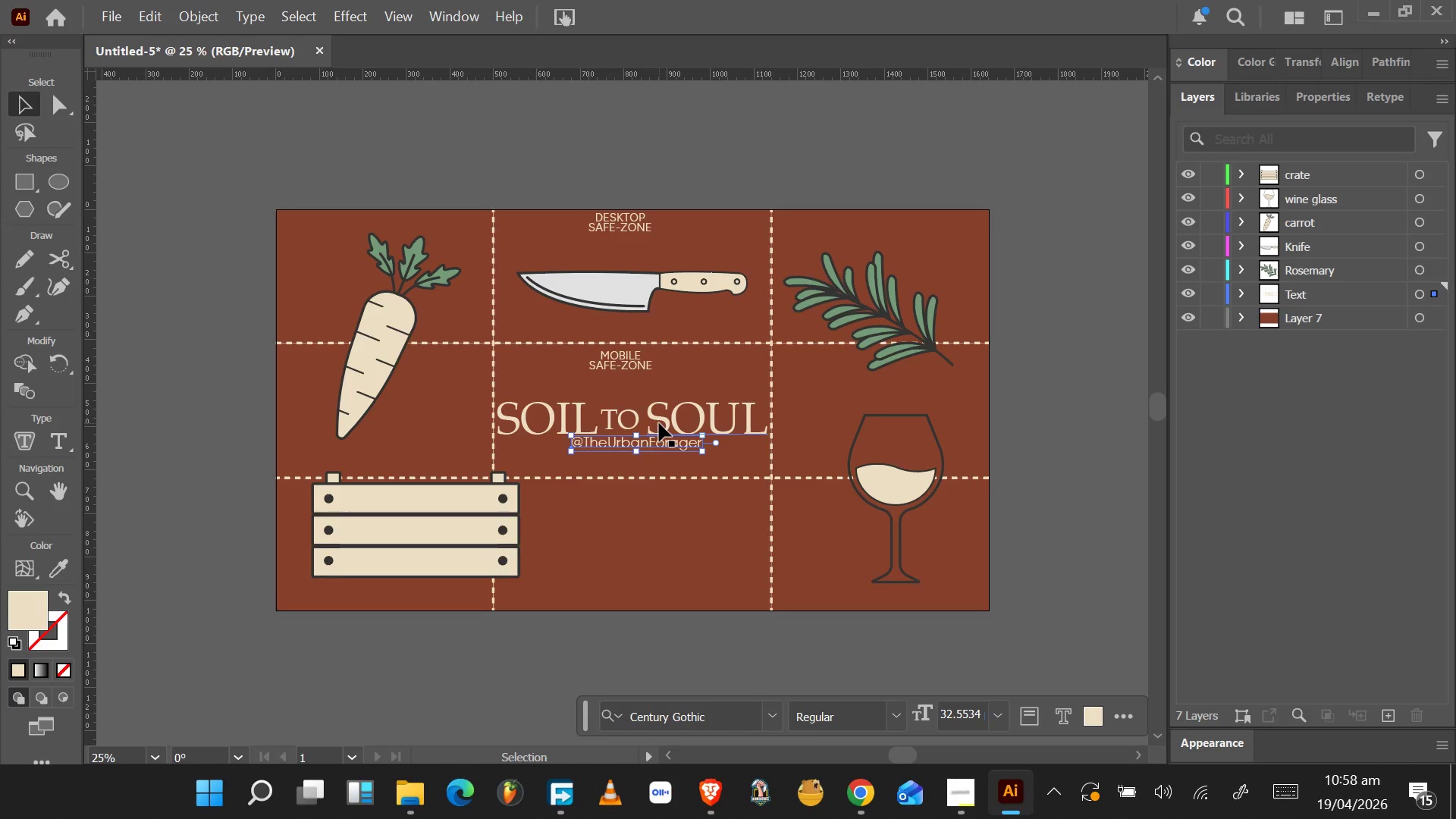 
hold_key(key=ShiftLeft, duration=1.5)
left_click([662, 419])
 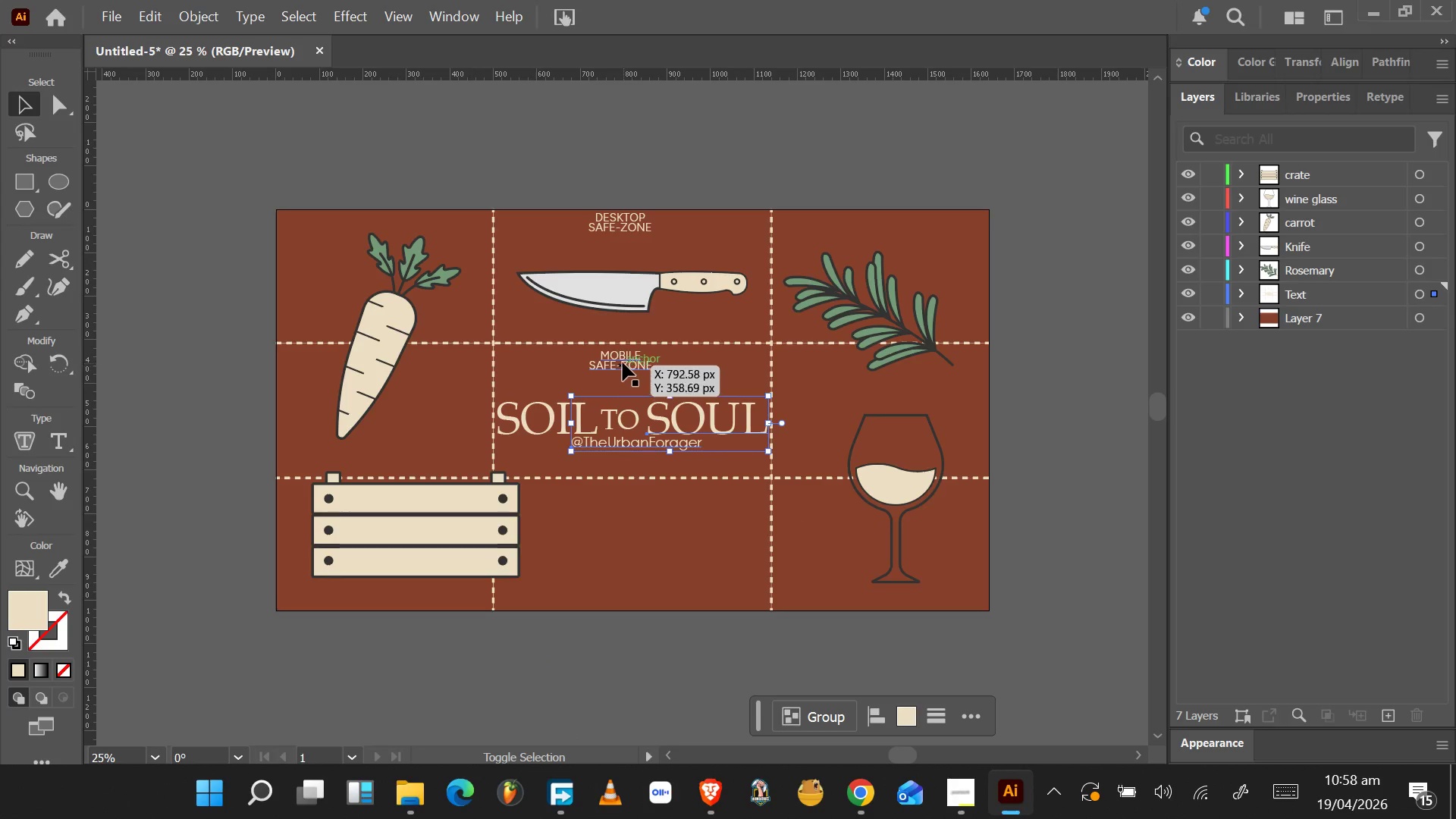 
hold_key(key=ShiftLeft, duration=1.53)
left_click([623, 361])
 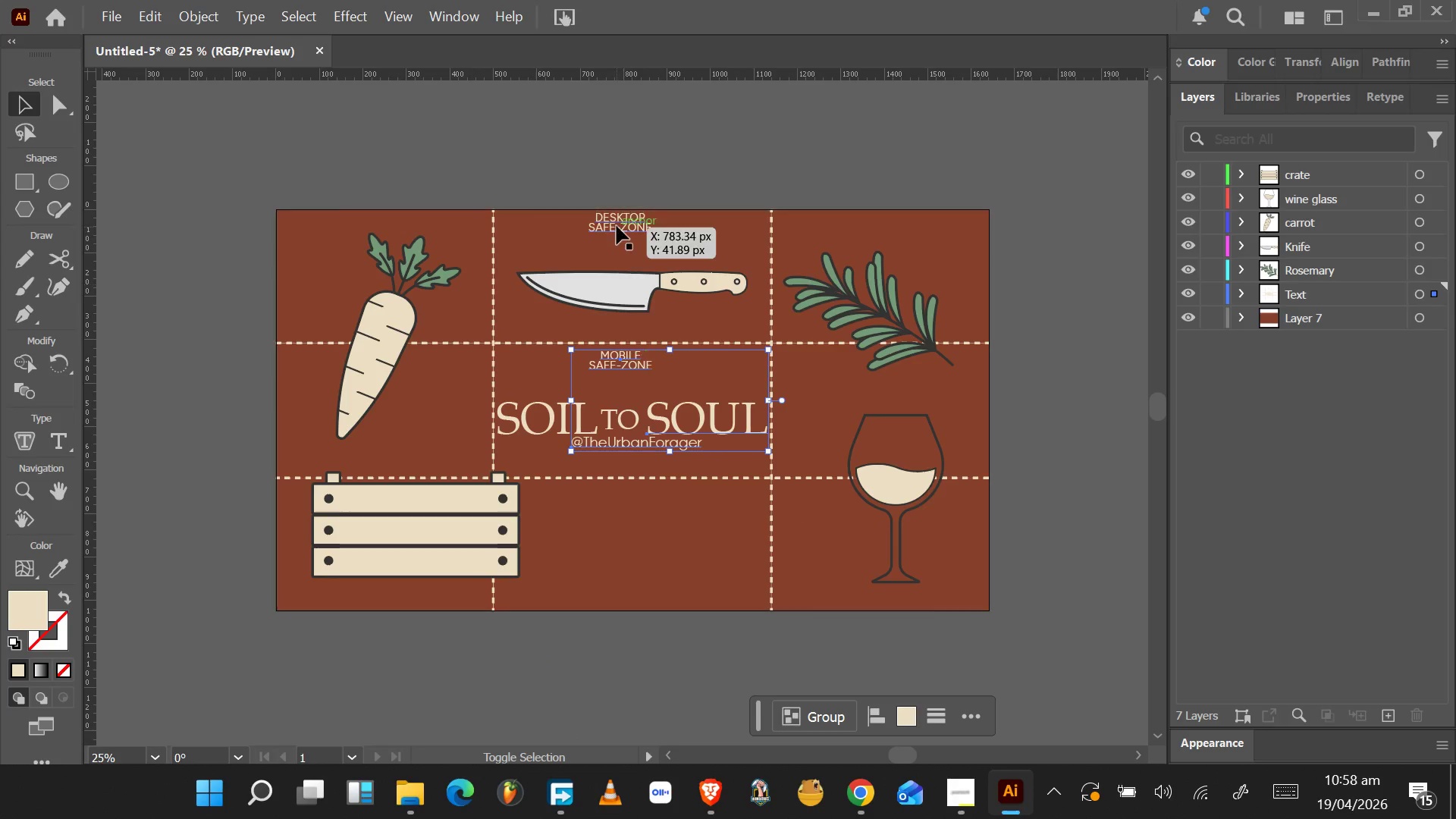 
left_click([617, 226])
 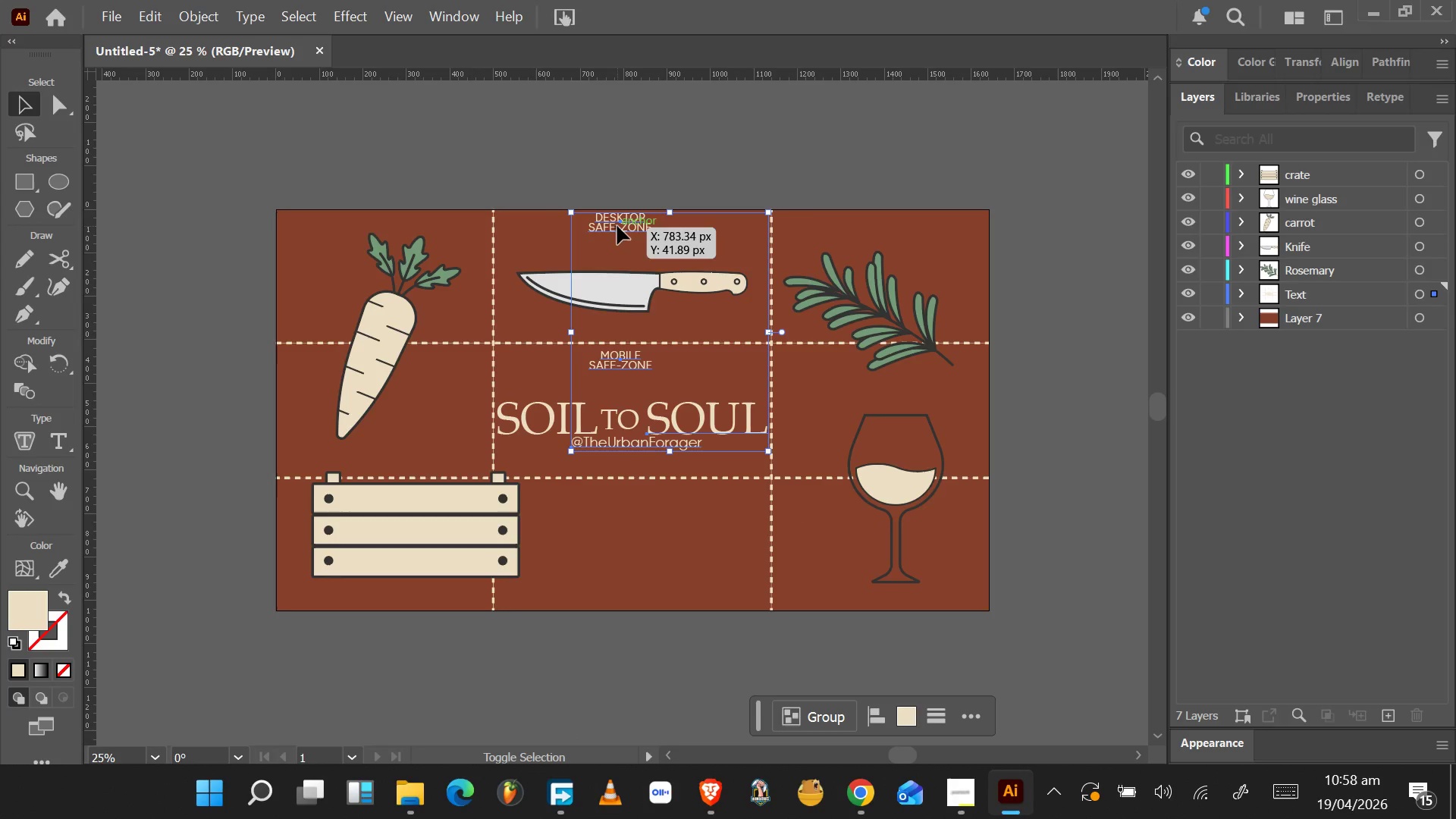 
key(Shift+ShiftLeft)
 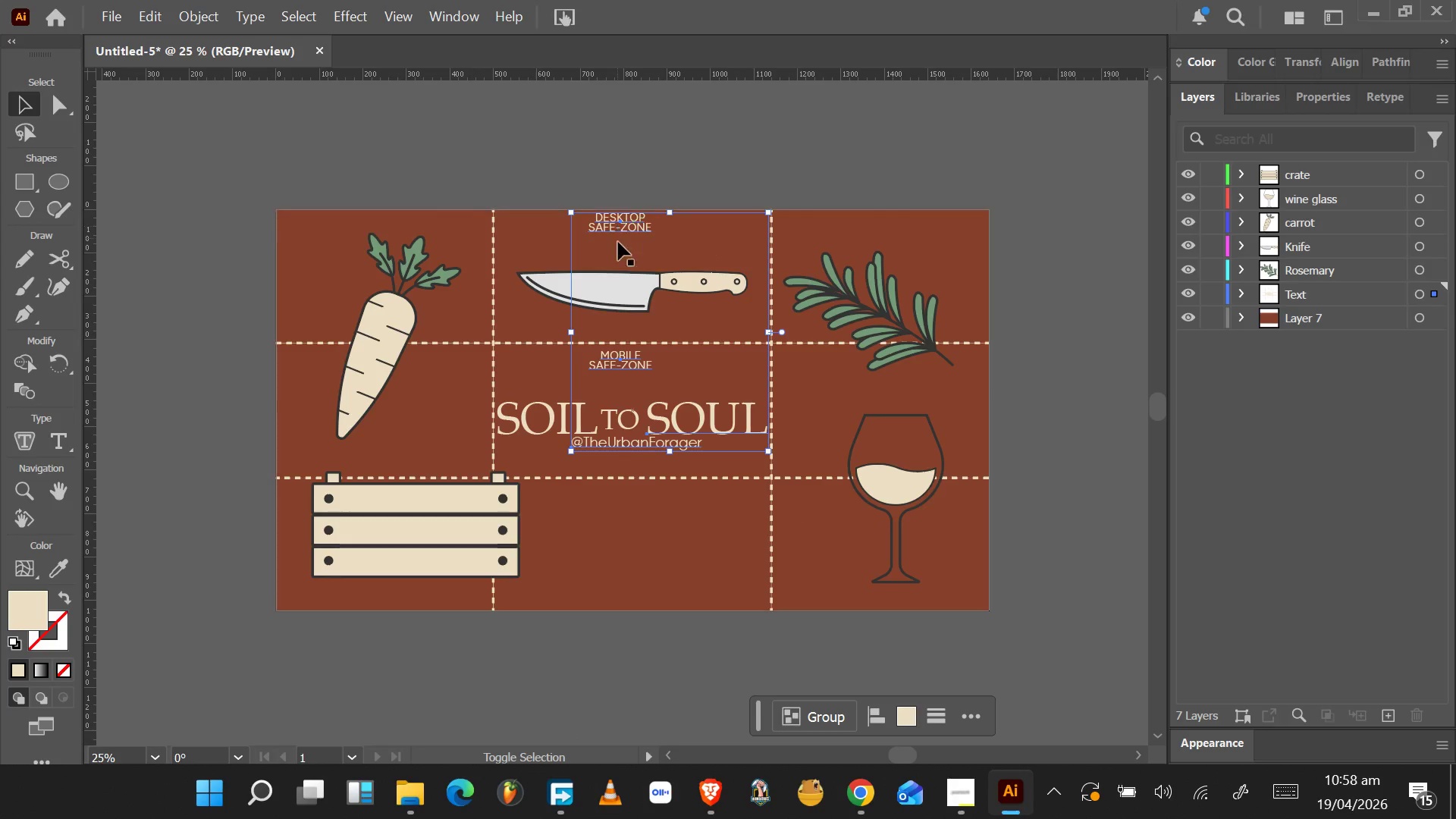 
key(Shift+ShiftLeft)
 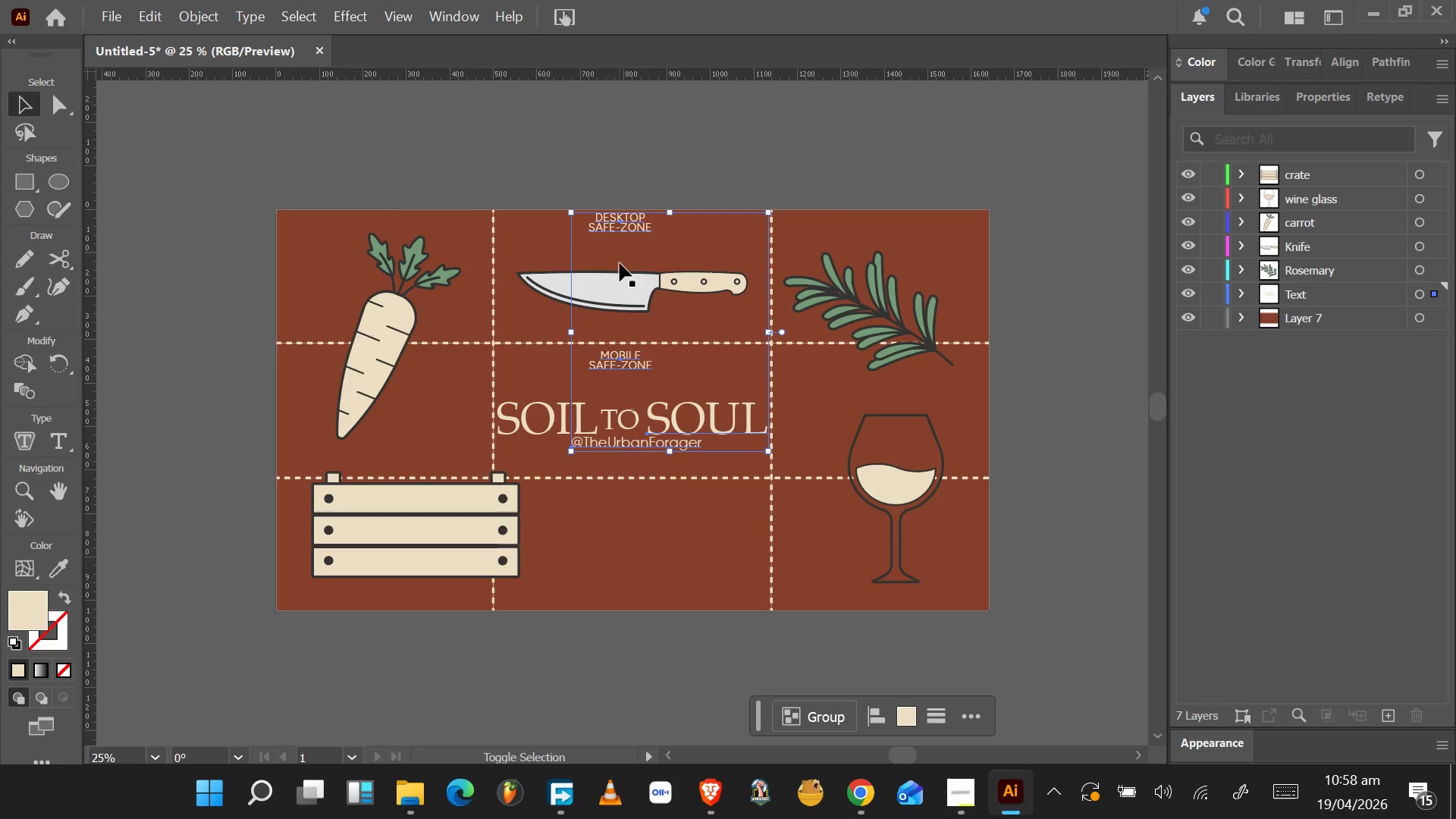 
key(Shift+ShiftLeft)
 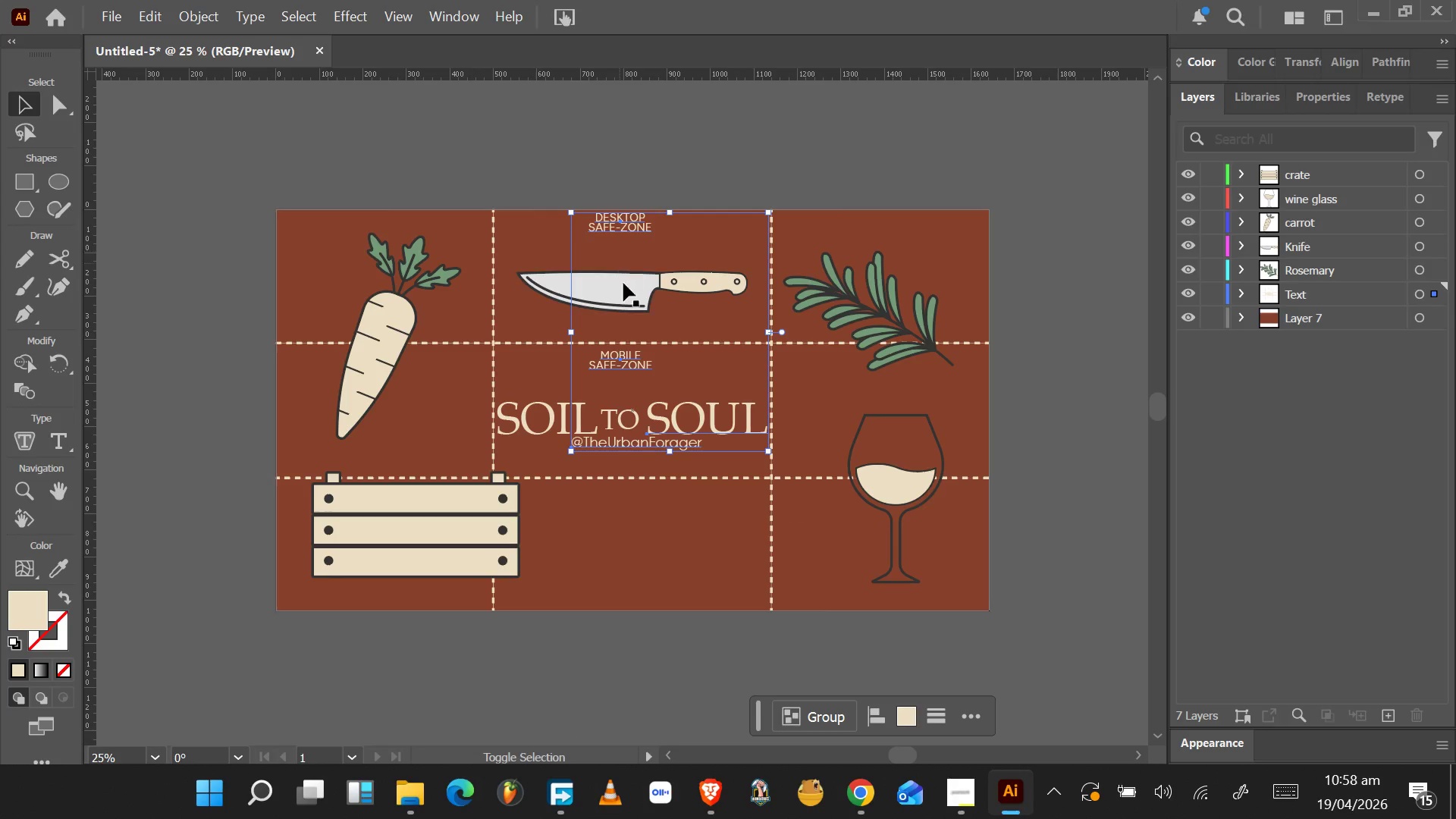 
hold_key(key=ShiftLeft, duration=8.83)
 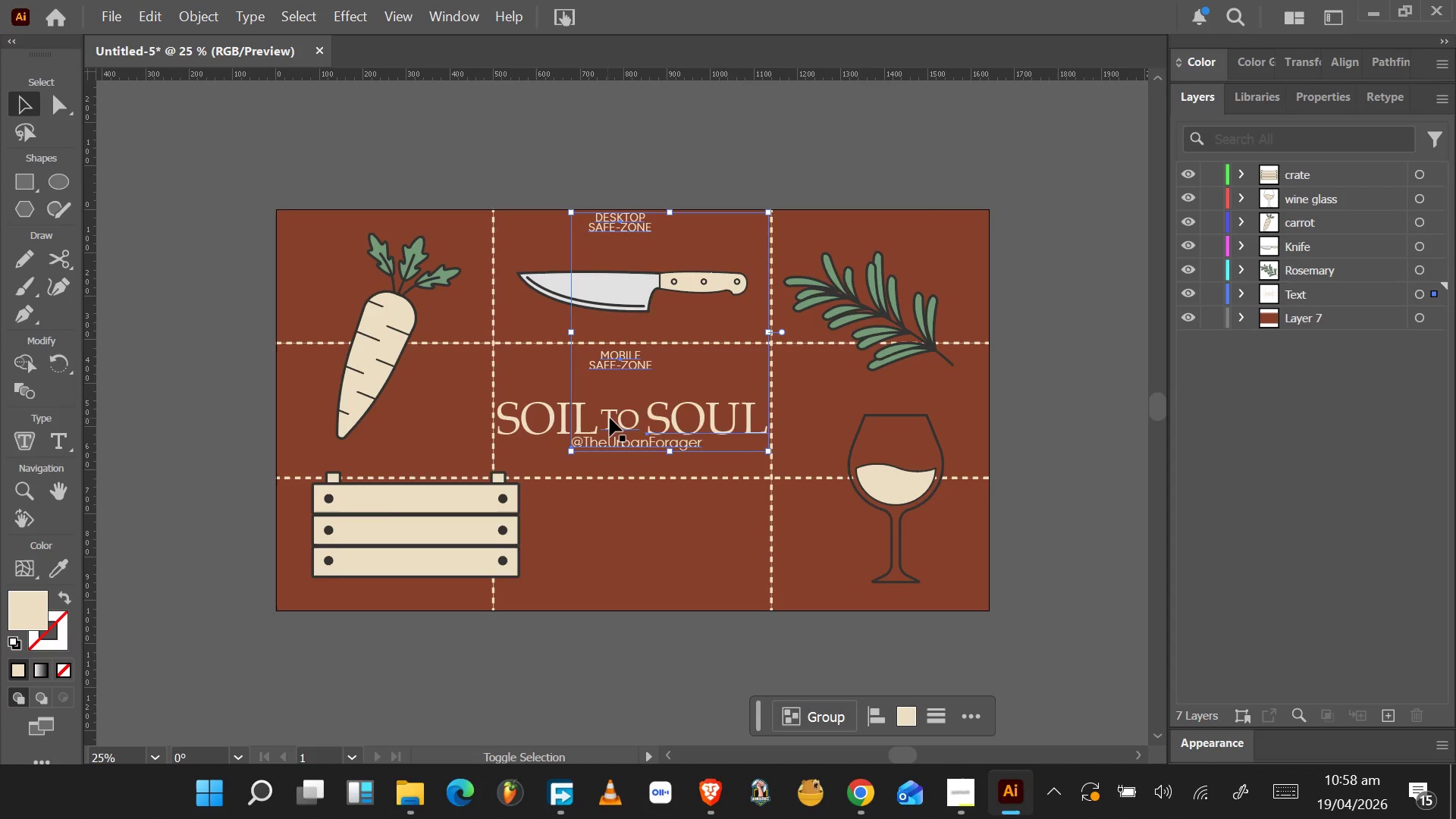 
hold_key(key=ControlLeft, duration=1.5)
 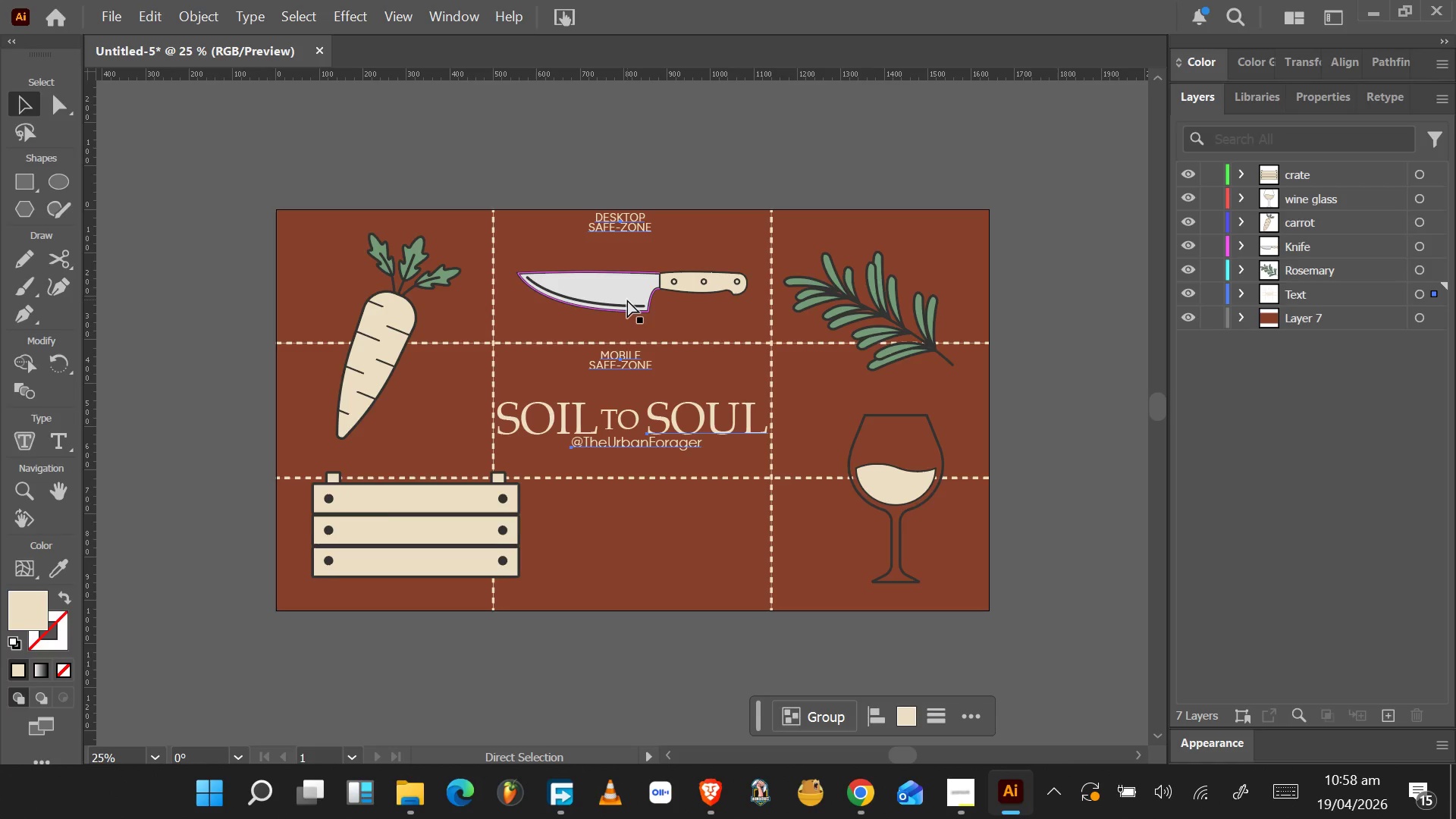 
hold_key(key=ControlLeft, duration=1.53)
 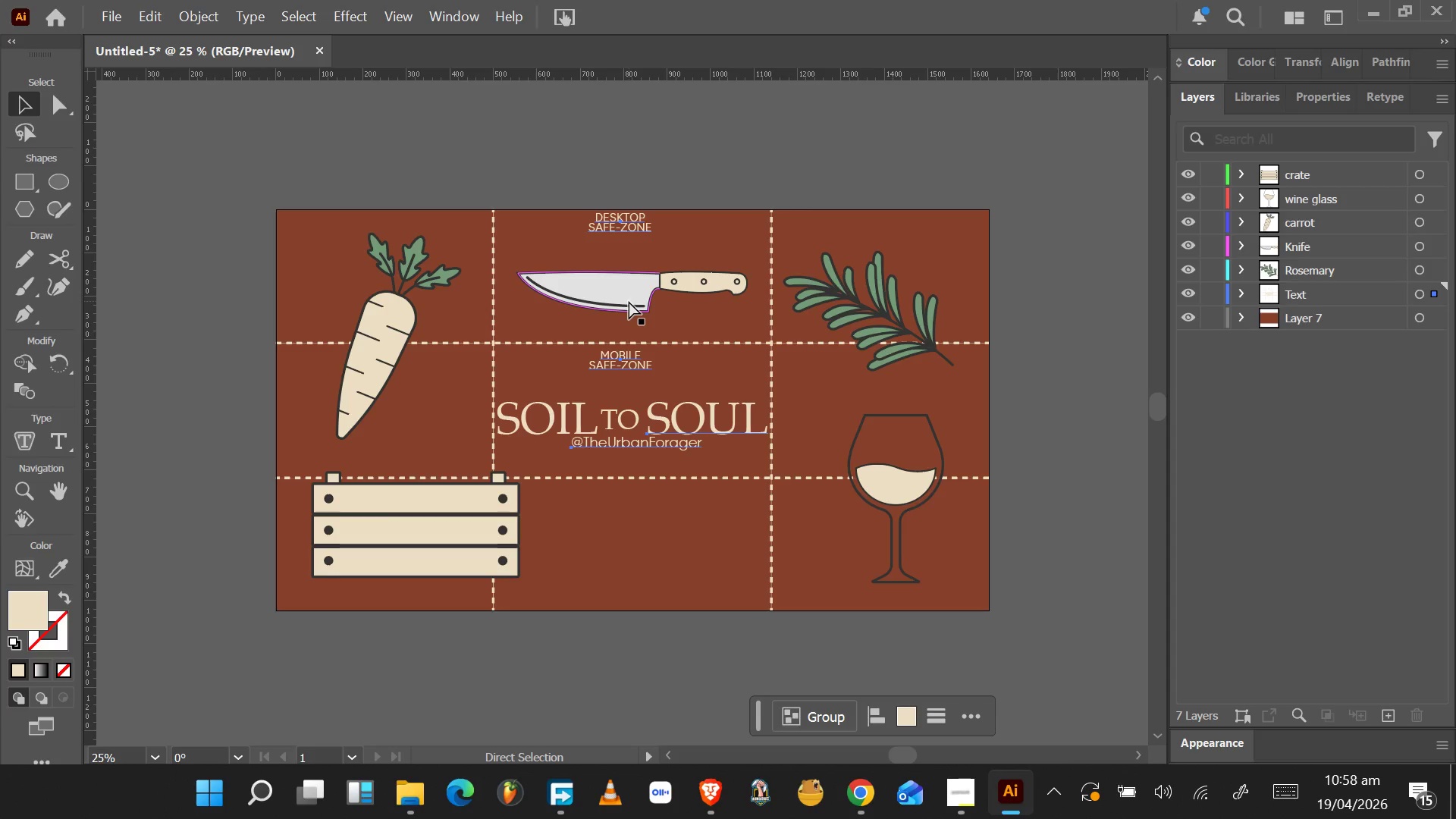 
hold_key(key=ControlLeft, duration=1.2)
 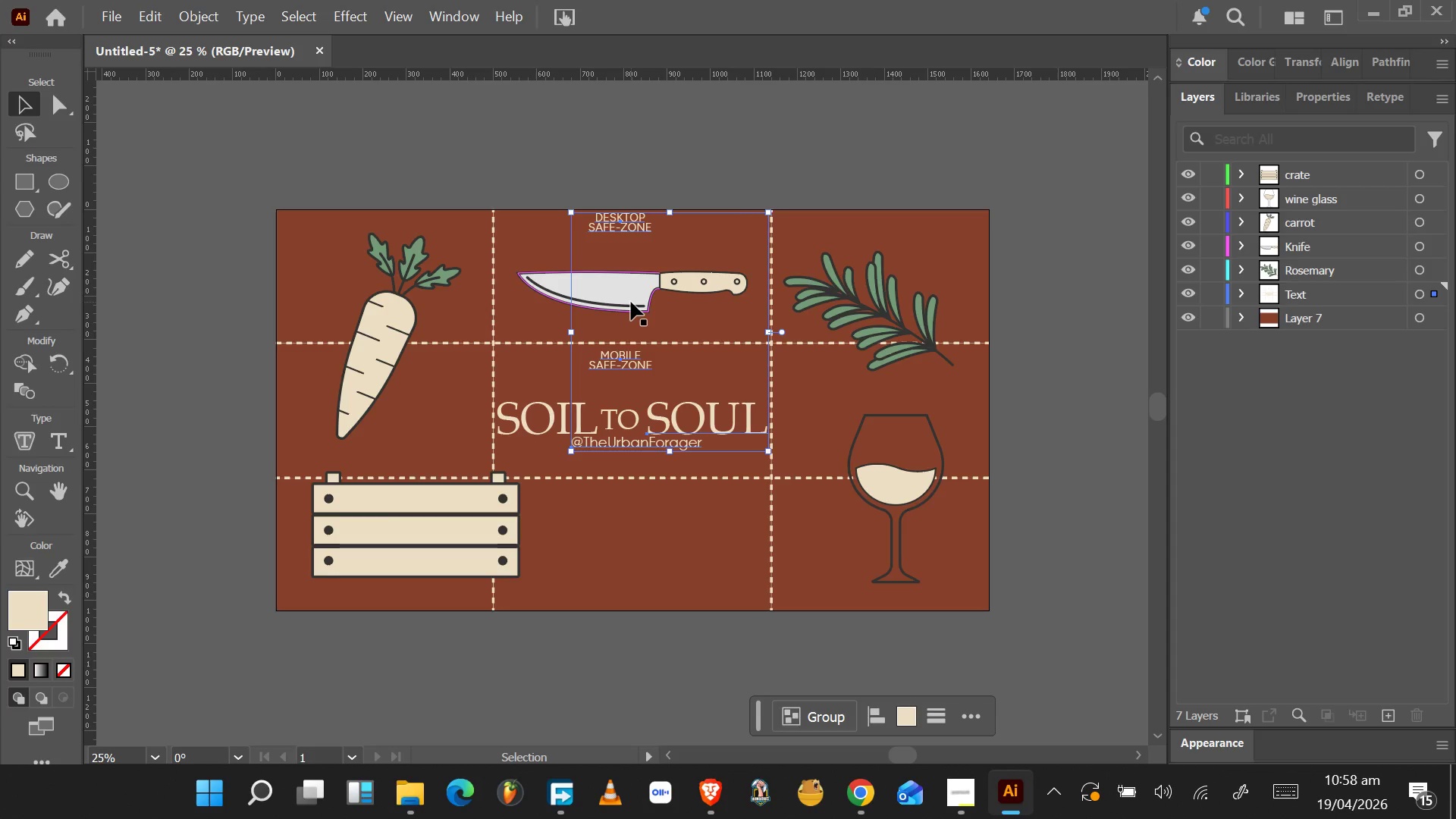 
hold_key(key=ControlLeft, duration=1.55)
 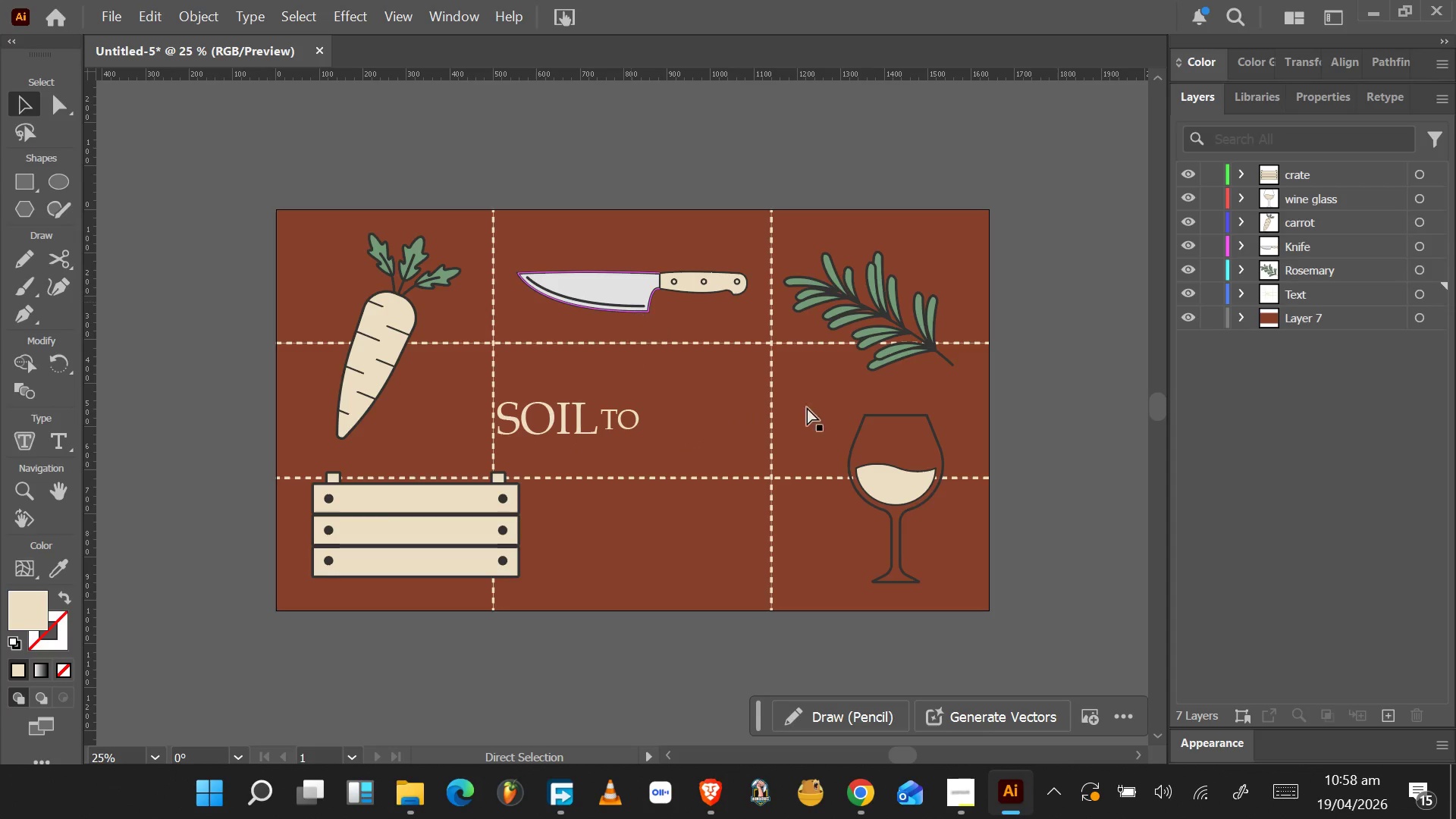 
key(Control+X)
 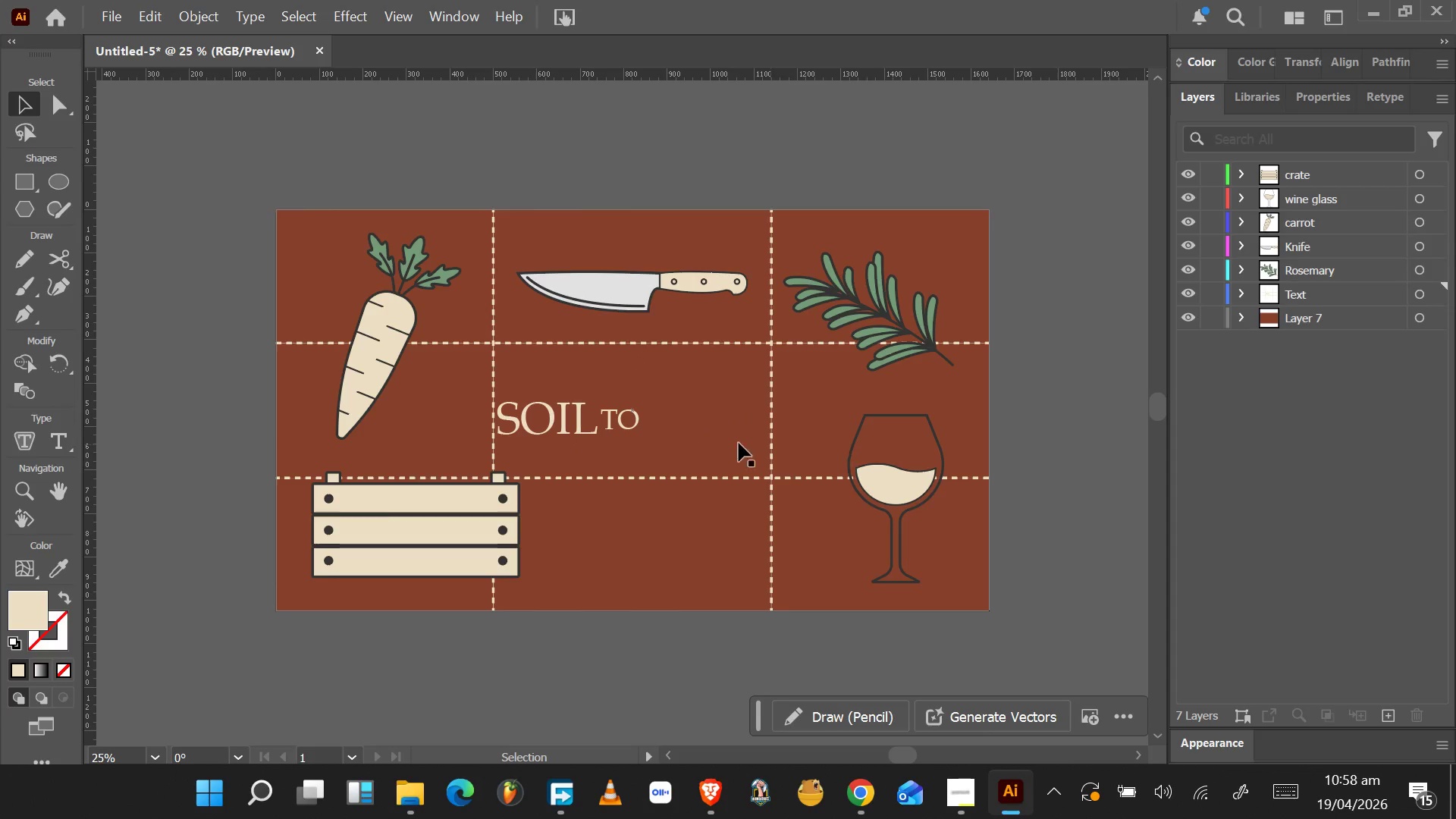 
key(Control+Z)
 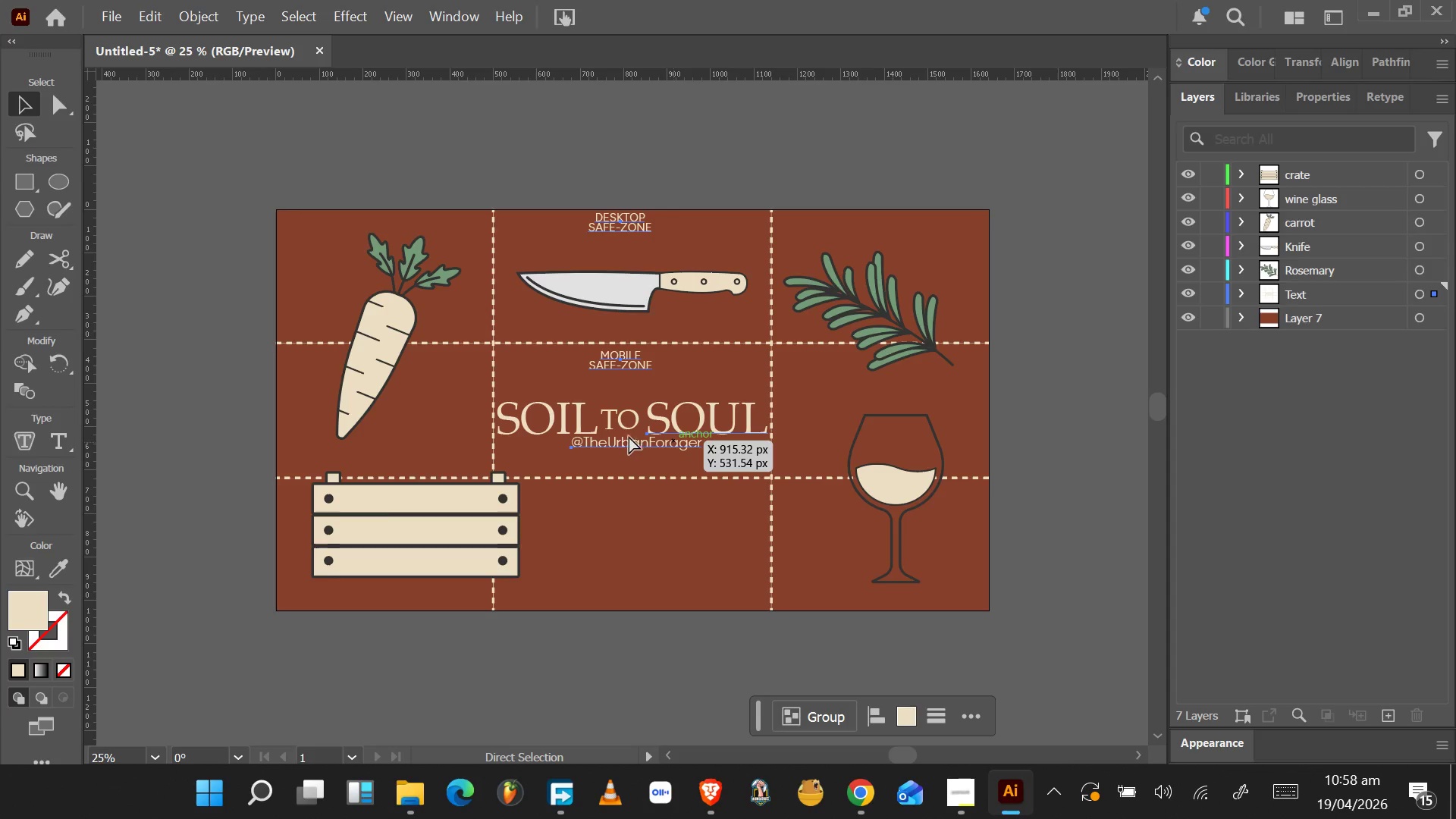 
hold_key(key=ShiftLeft, duration=1.53)
left_click([610, 418])
 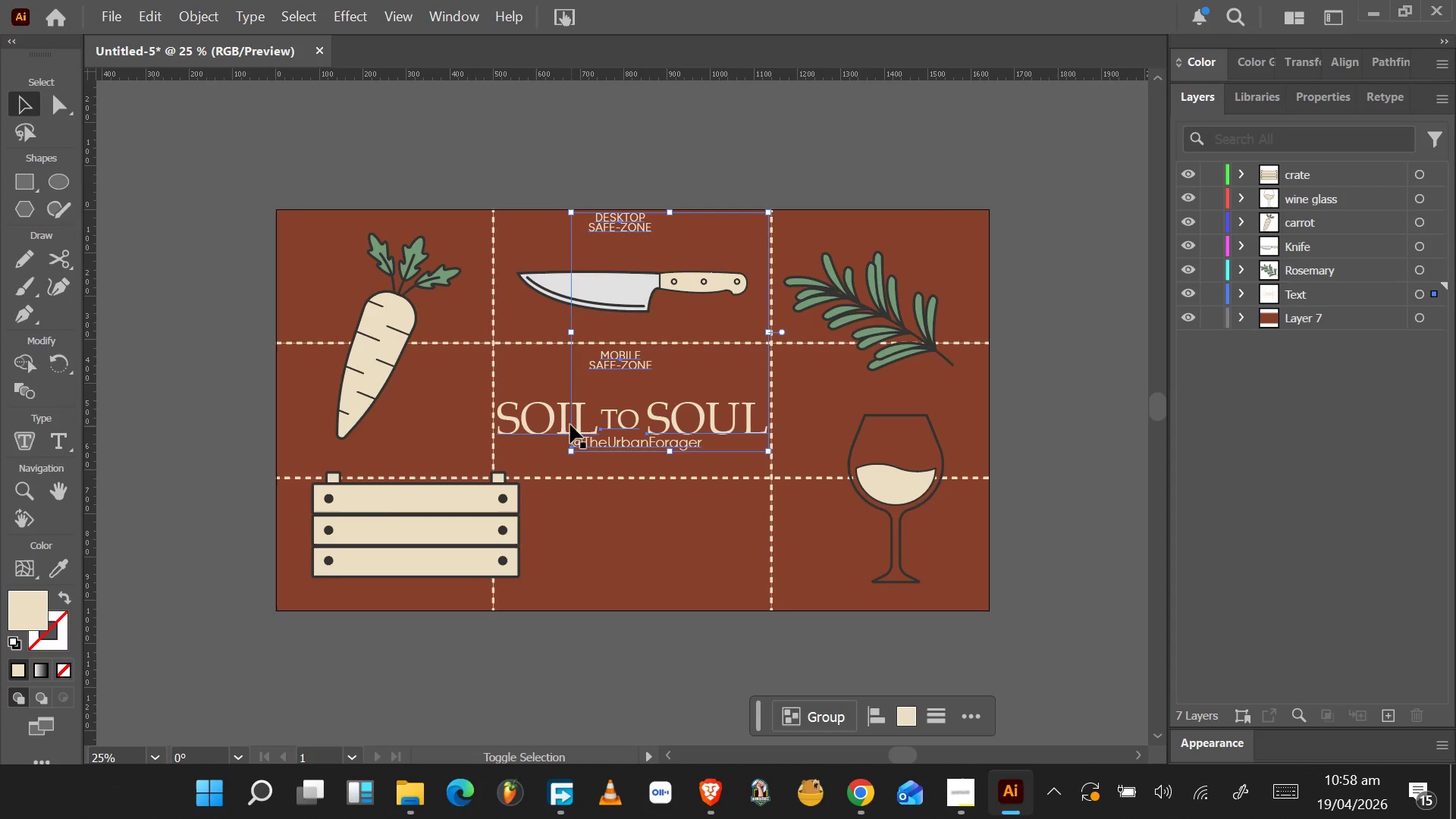 
hold_key(key=ShiftLeft, duration=0.52)
left_click([566, 422])
 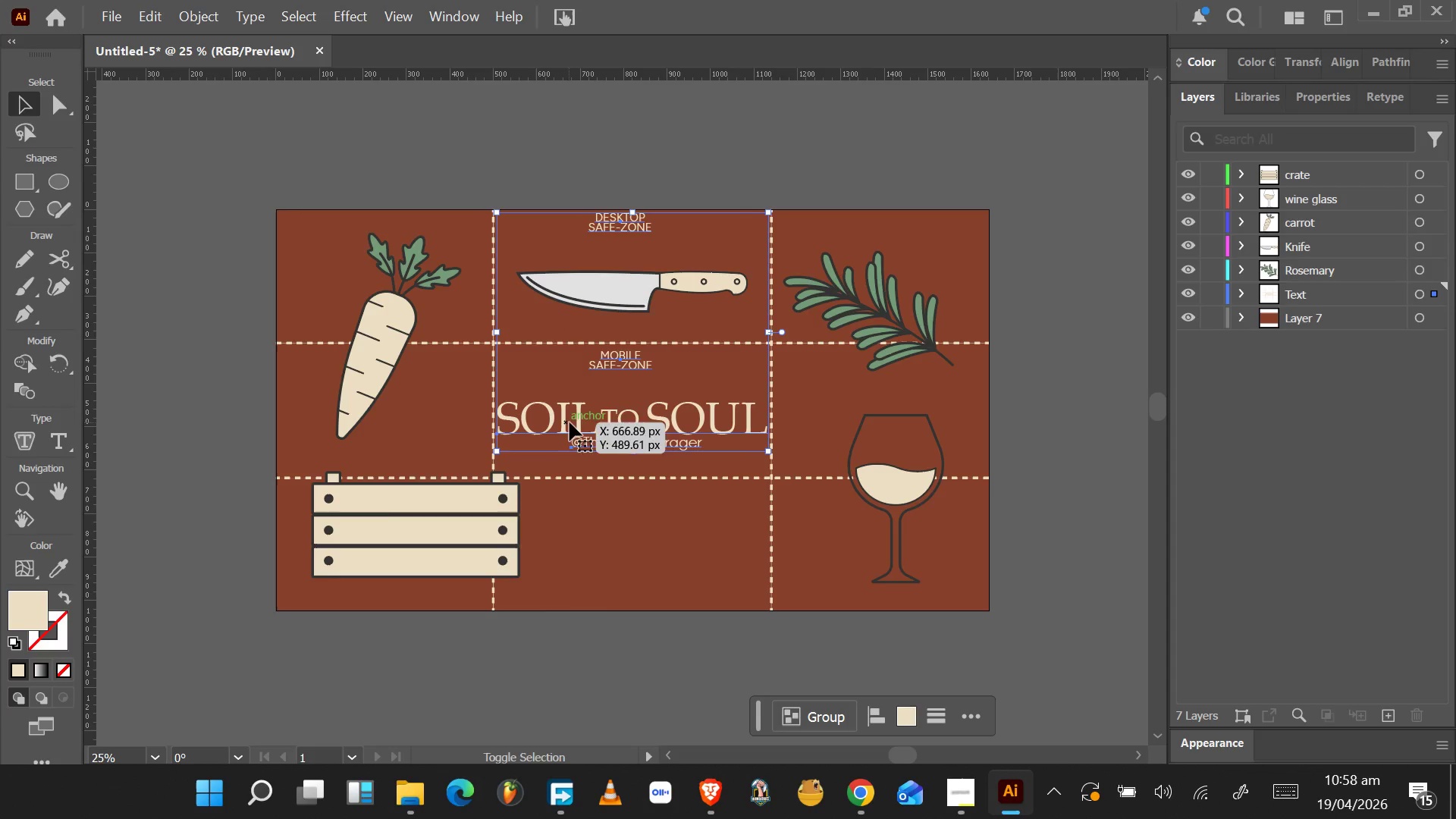 
key(Control+X)
 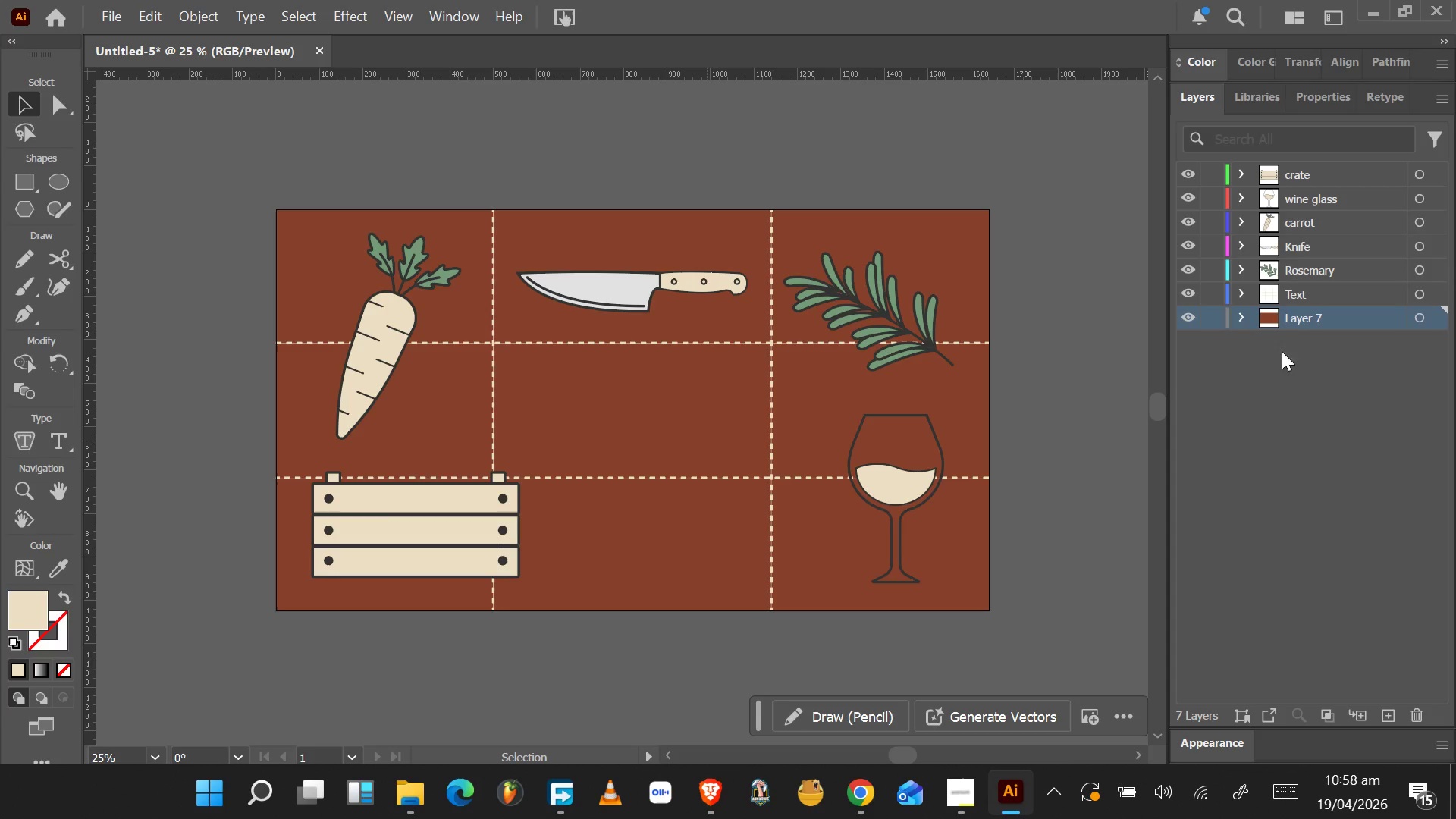 
left_click([1186, 297])
 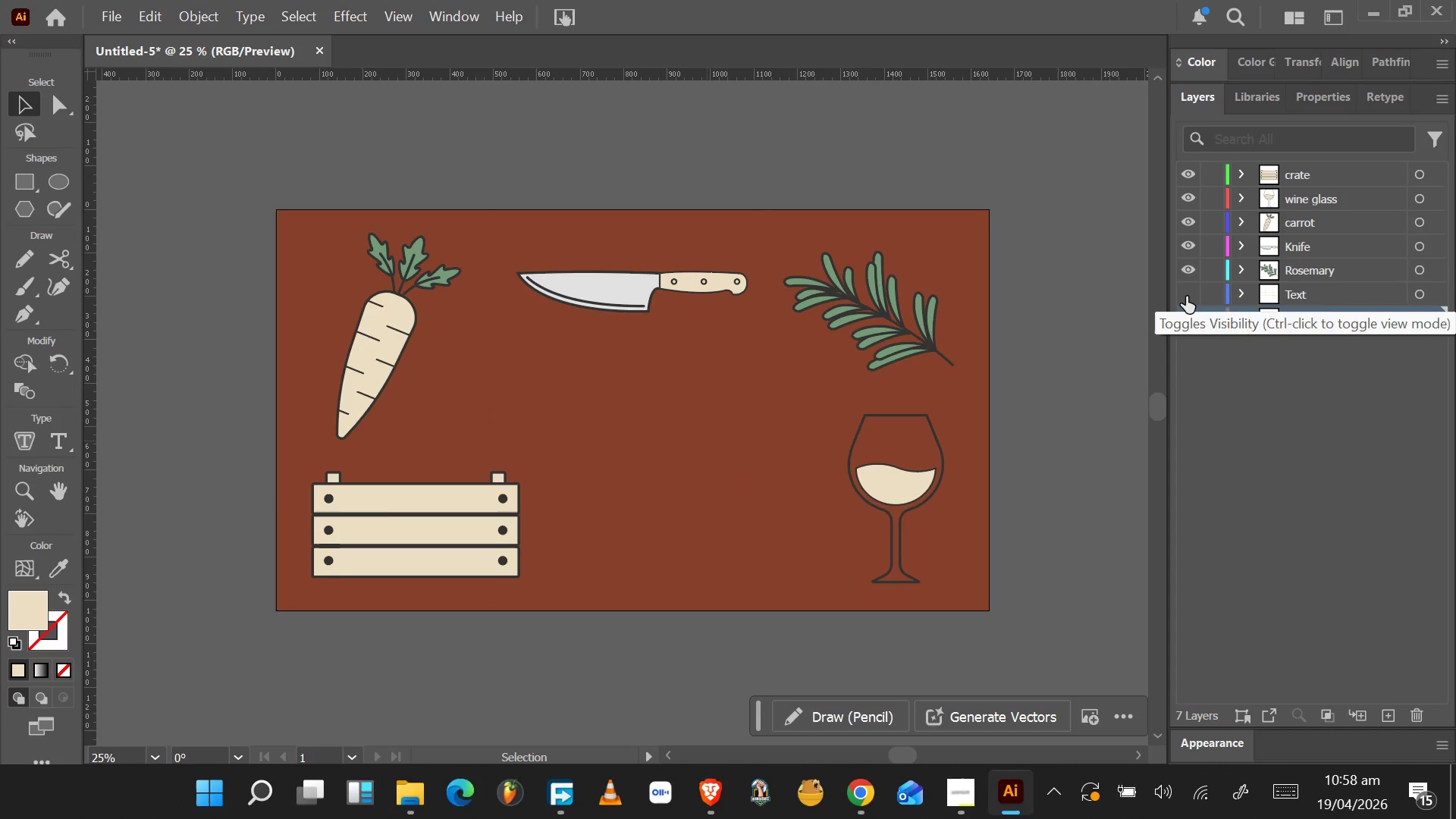 
left_click([1186, 297])
 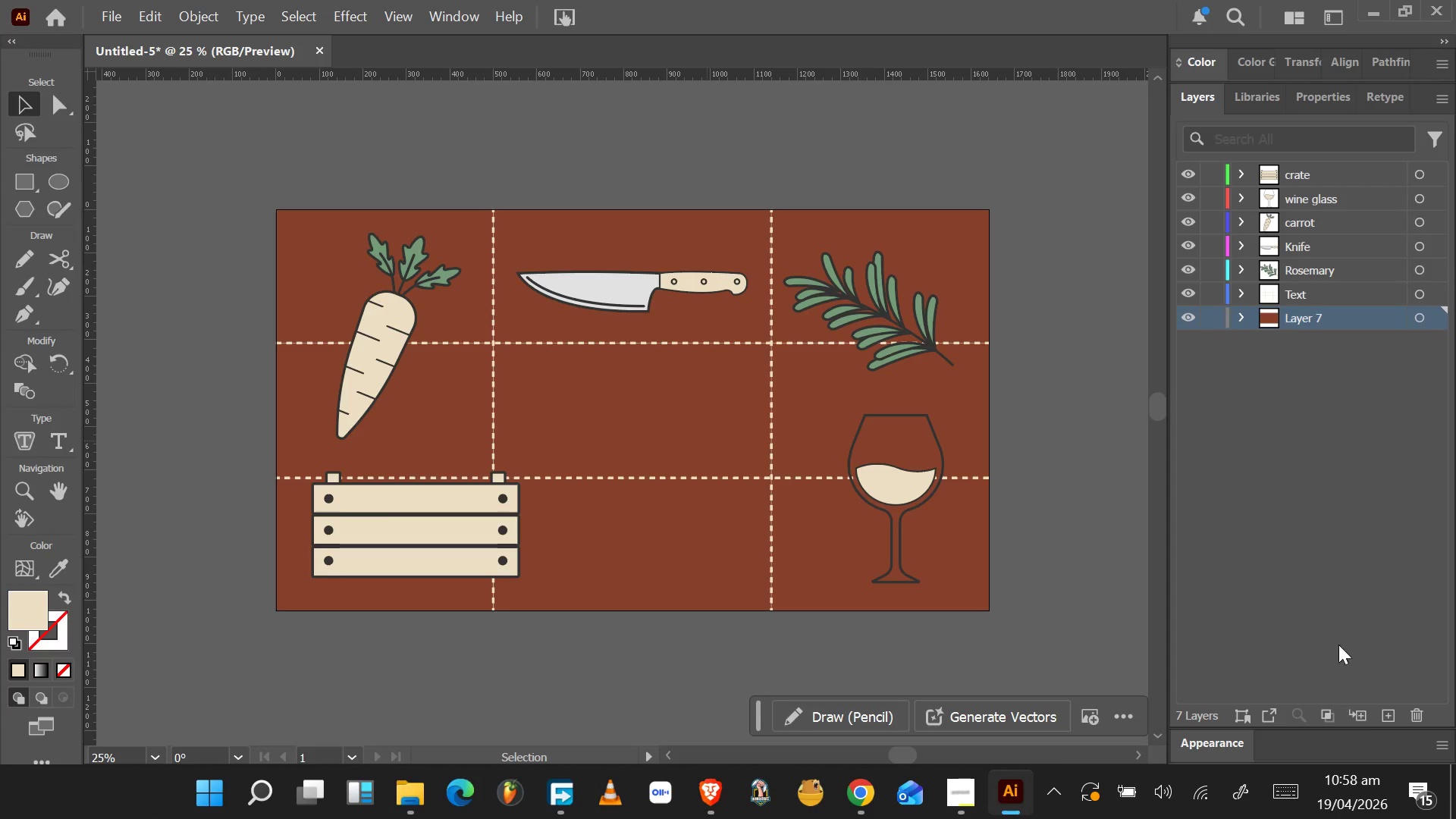 
left_click([1382, 716])
 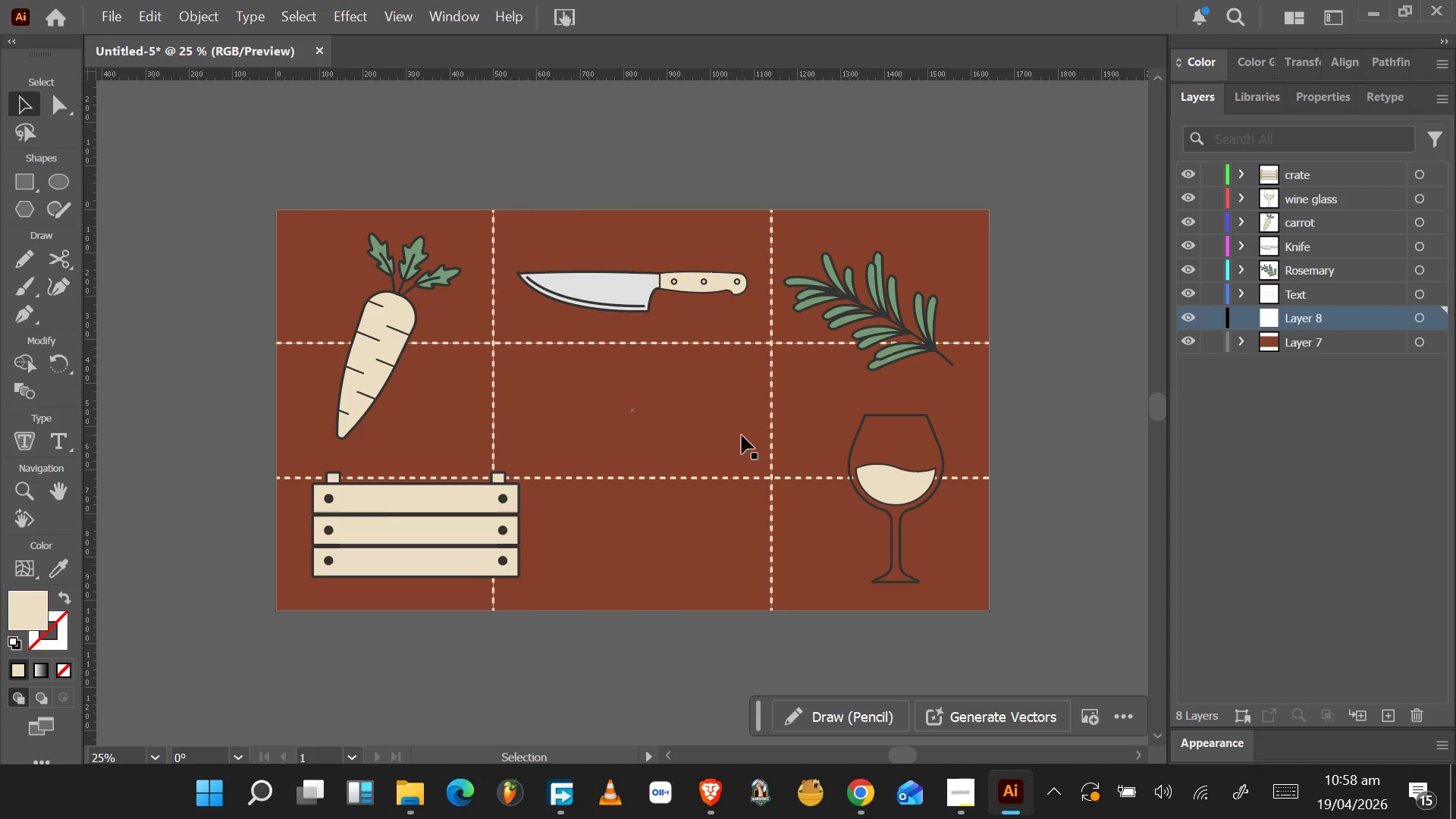 
key(Control+V)
 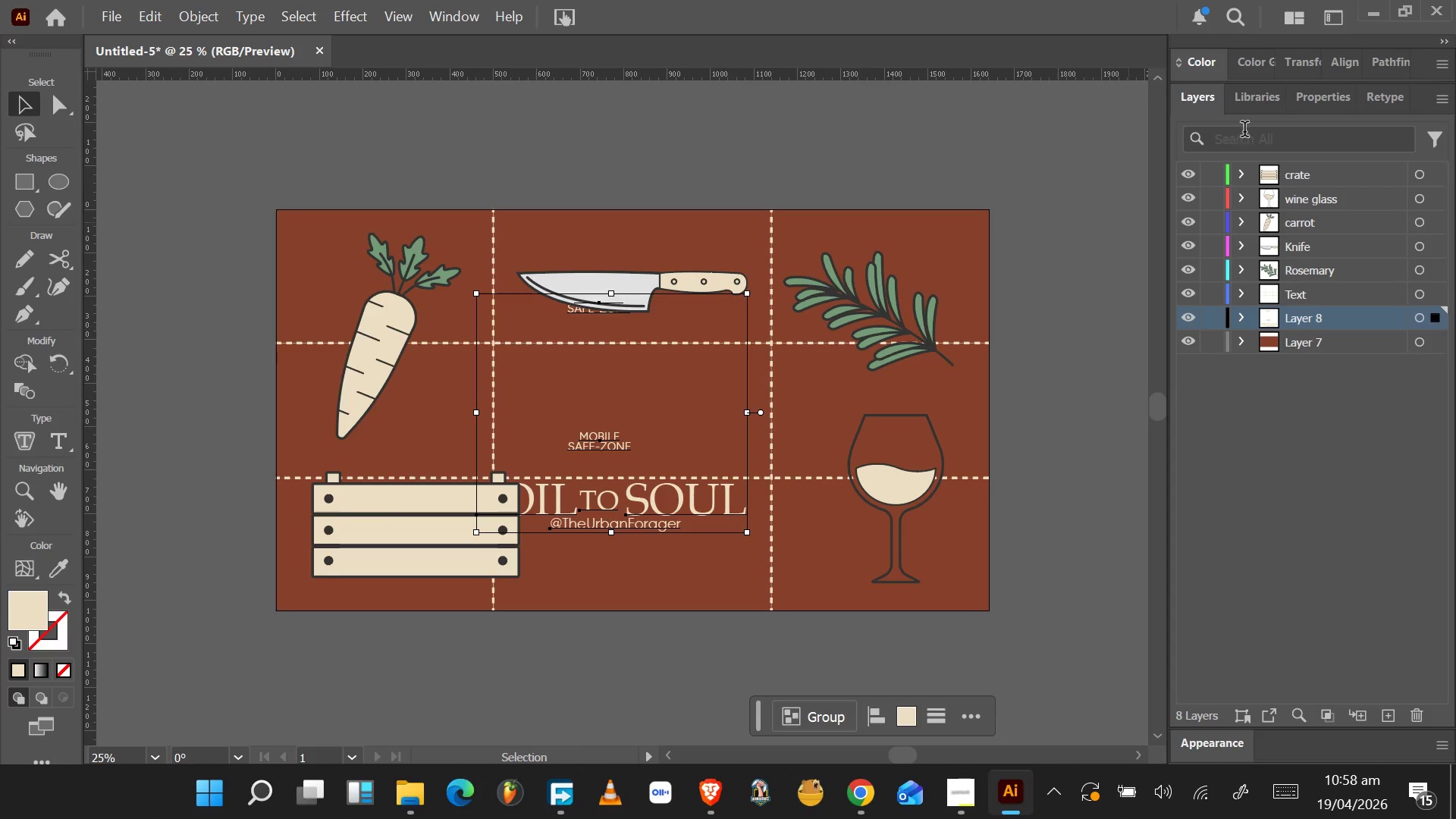 
left_click([1333, 65])
 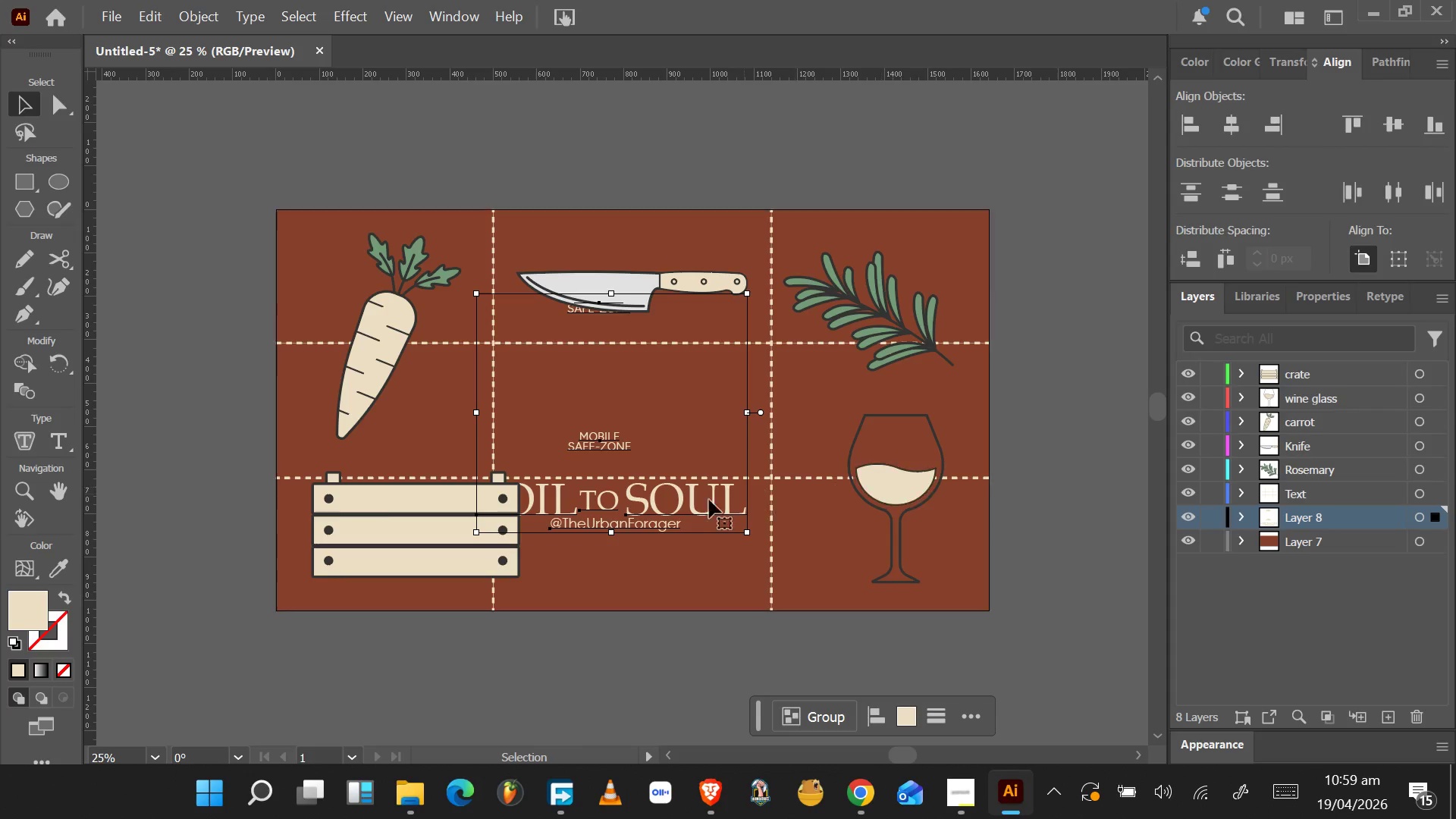 
left_click_drag(start_coordinate=[649, 507], to_coordinate=[679, 425])
 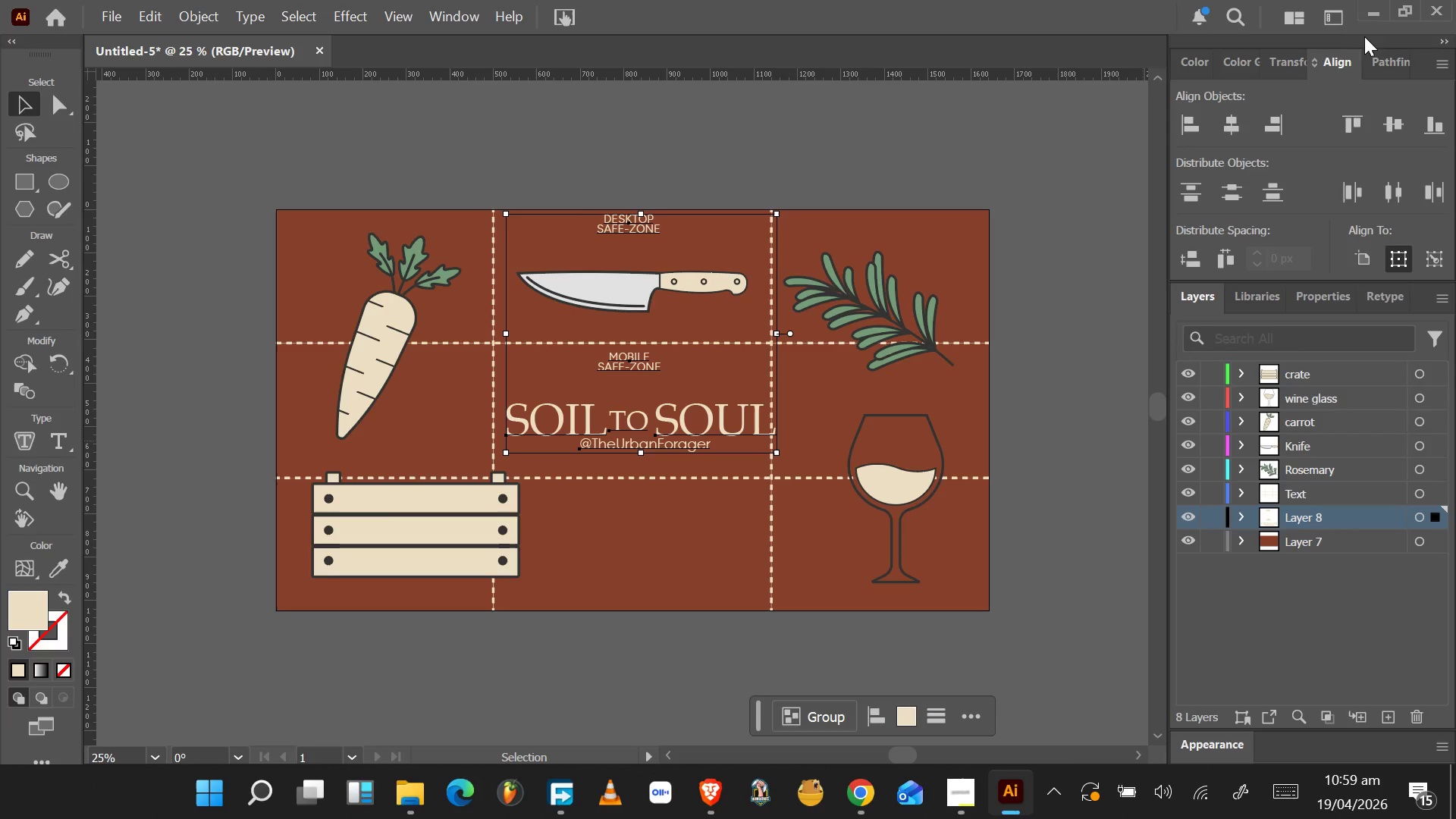 
wait(6.83)
 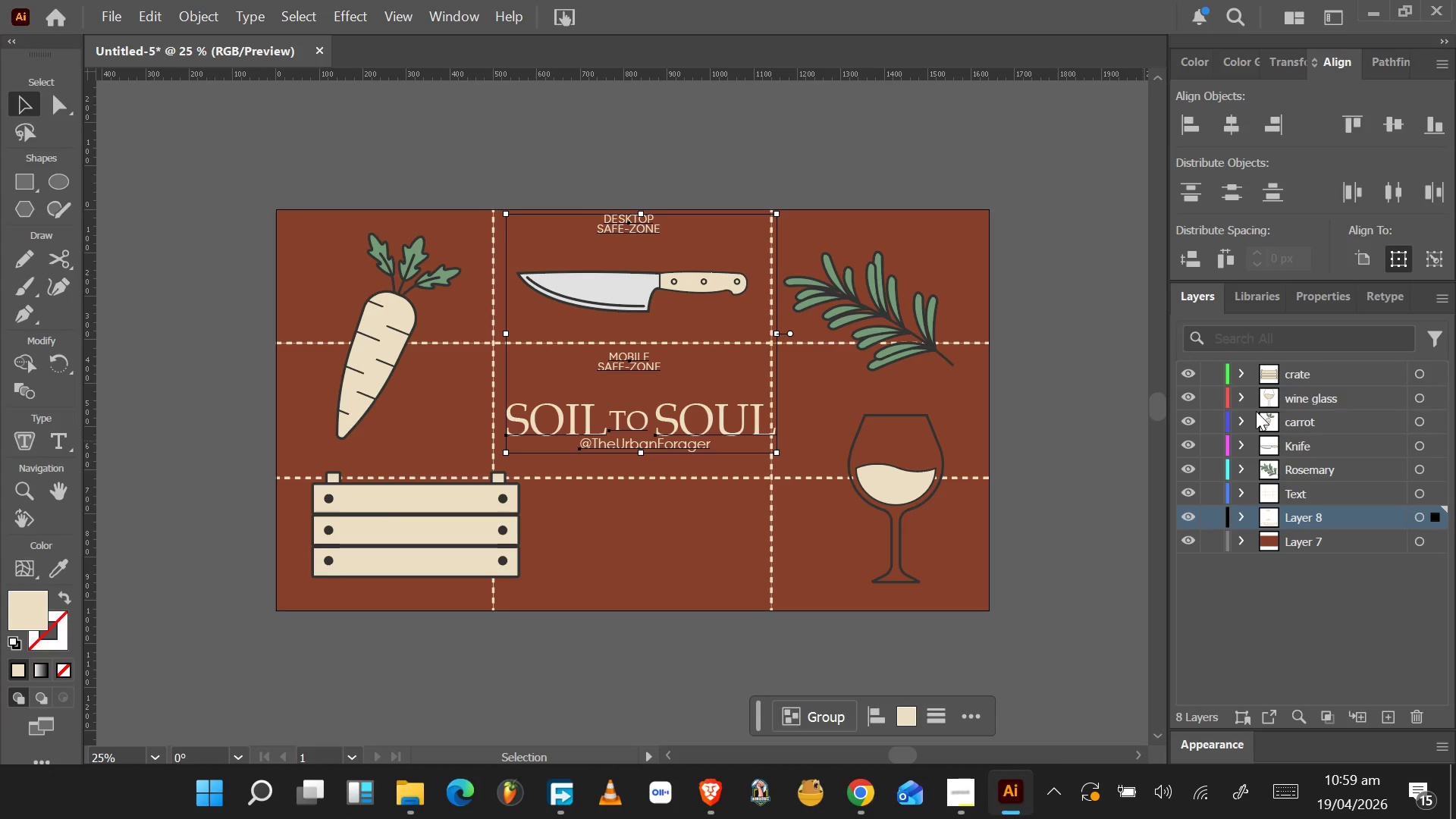 
left_click([1241, 130])
 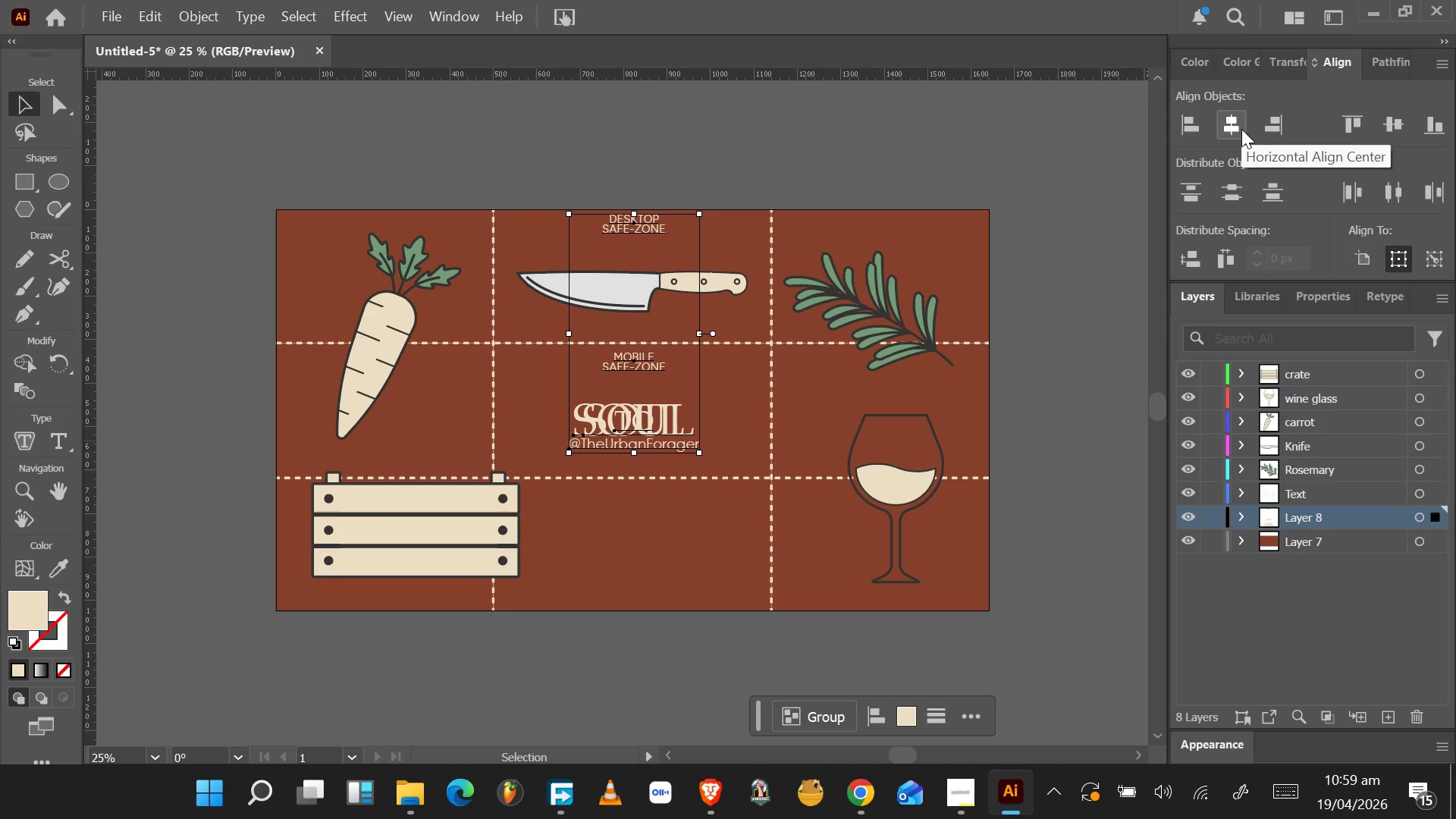 
key(Control+Z)
 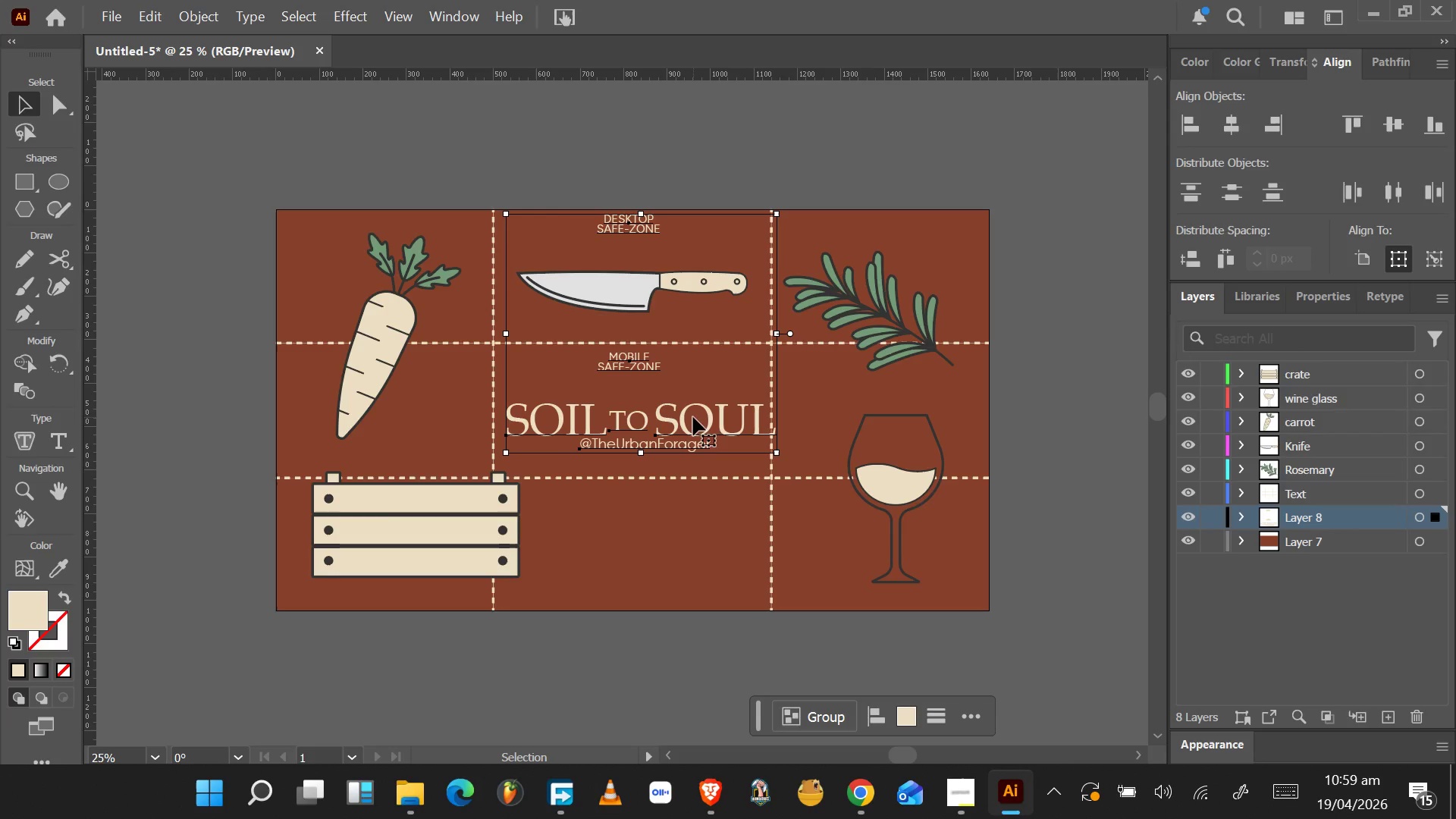 
left_click_drag(start_coordinate=[686, 422], to_coordinate=[680, 422])
 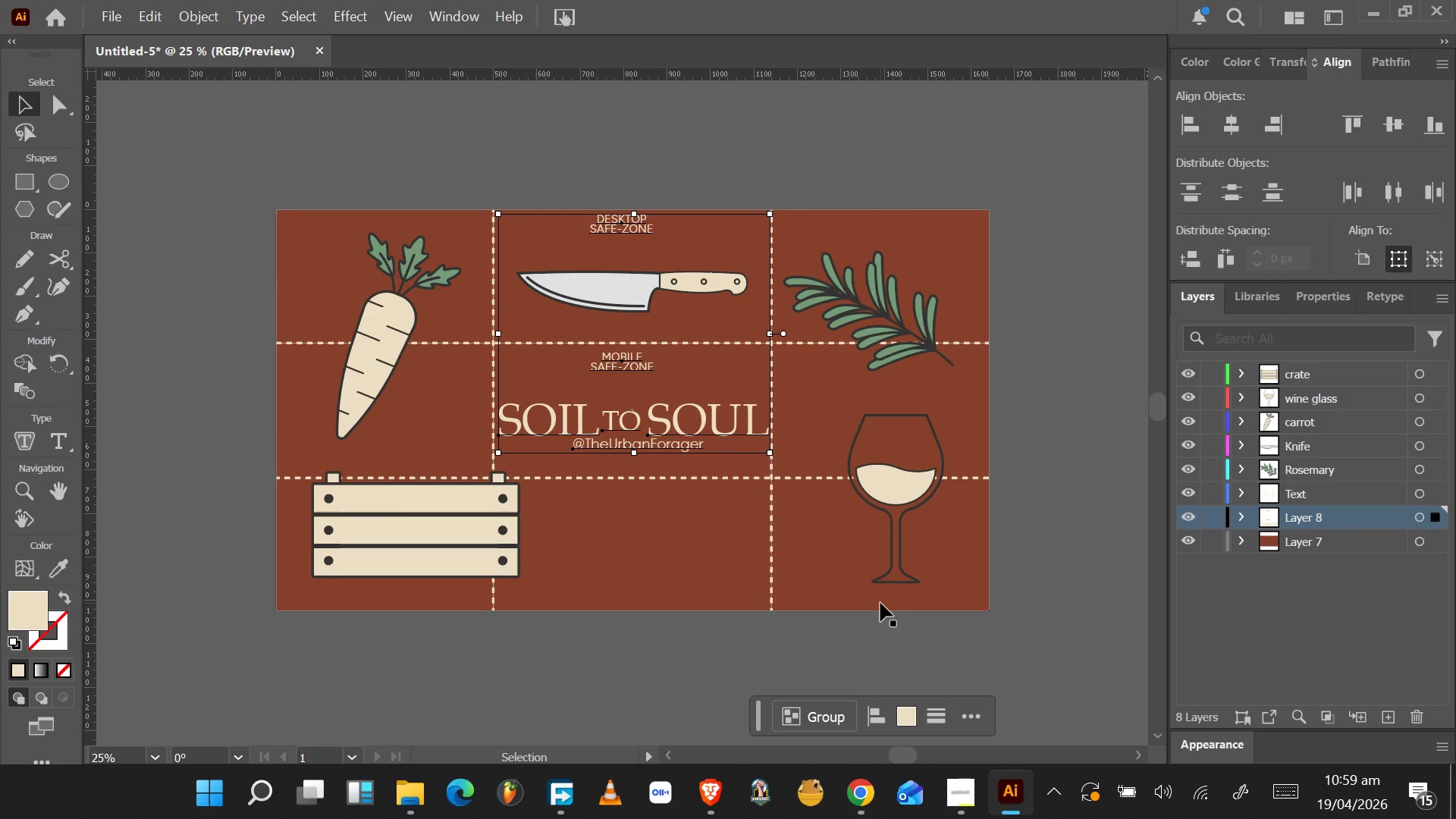 
left_click([651, 429])
 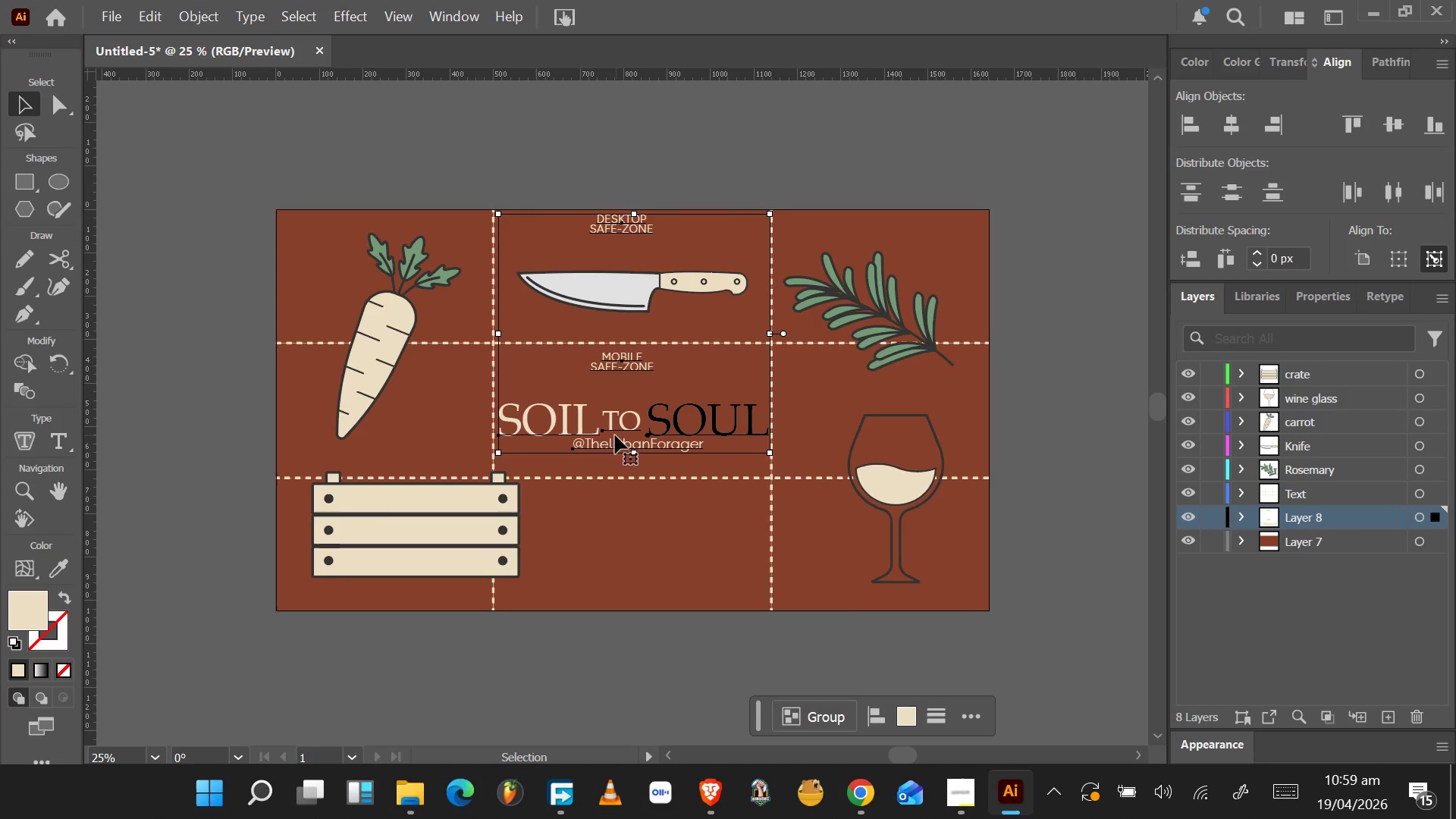 
left_click([604, 542])
 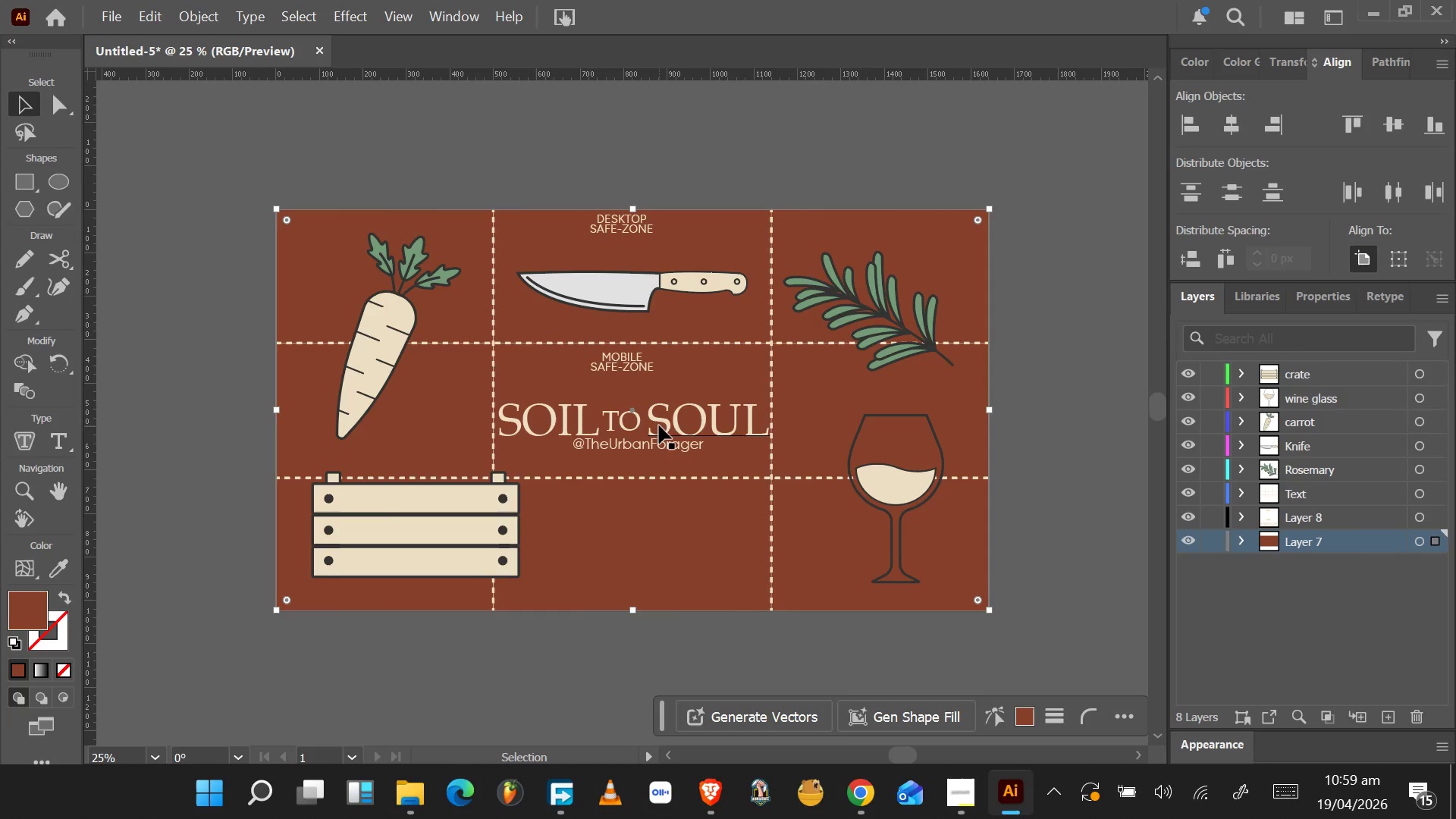 
left_click([659, 423])
 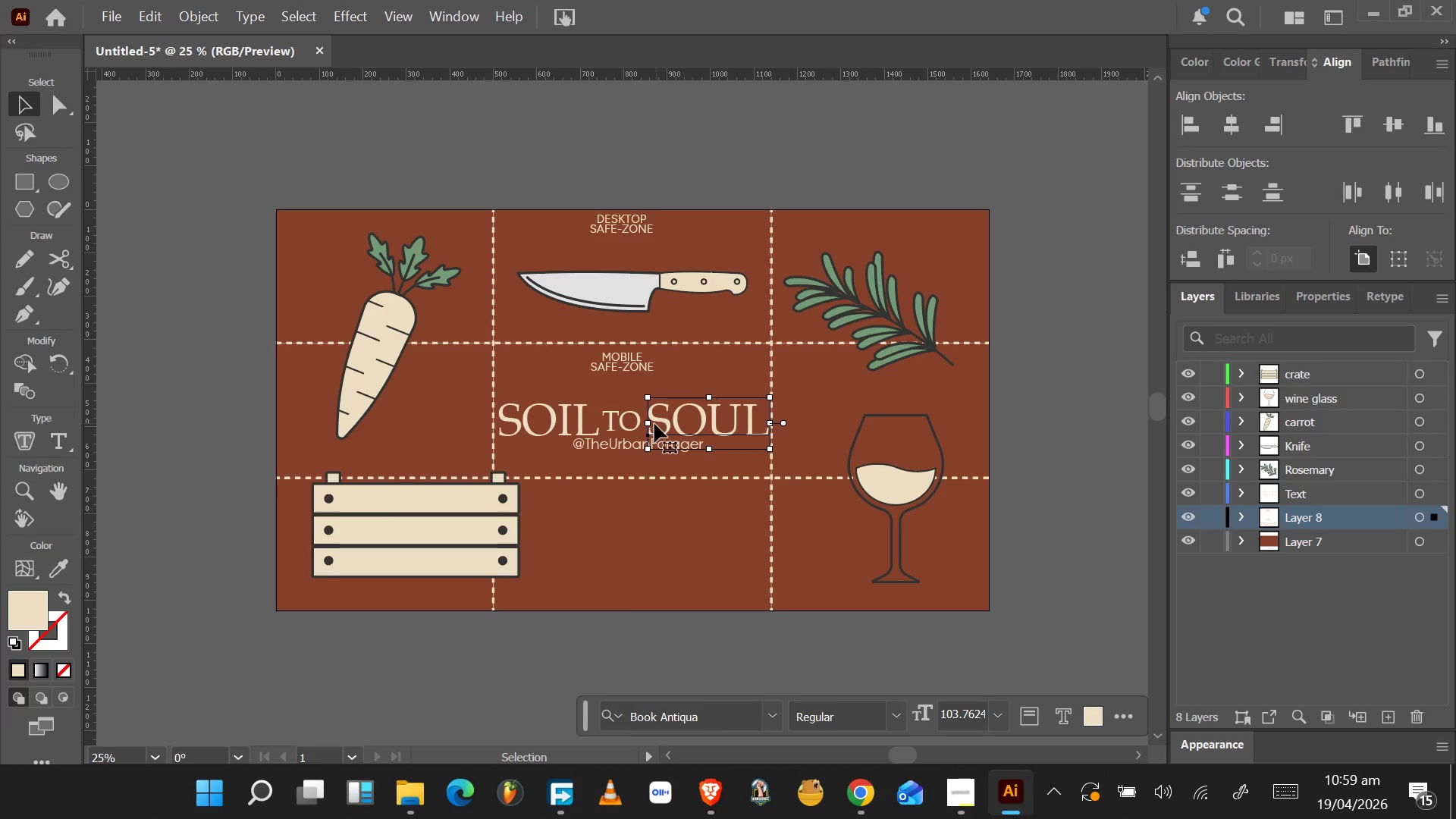 
hold_key(key=ShiftLeft, duration=1.53)
left_click([621, 424])
 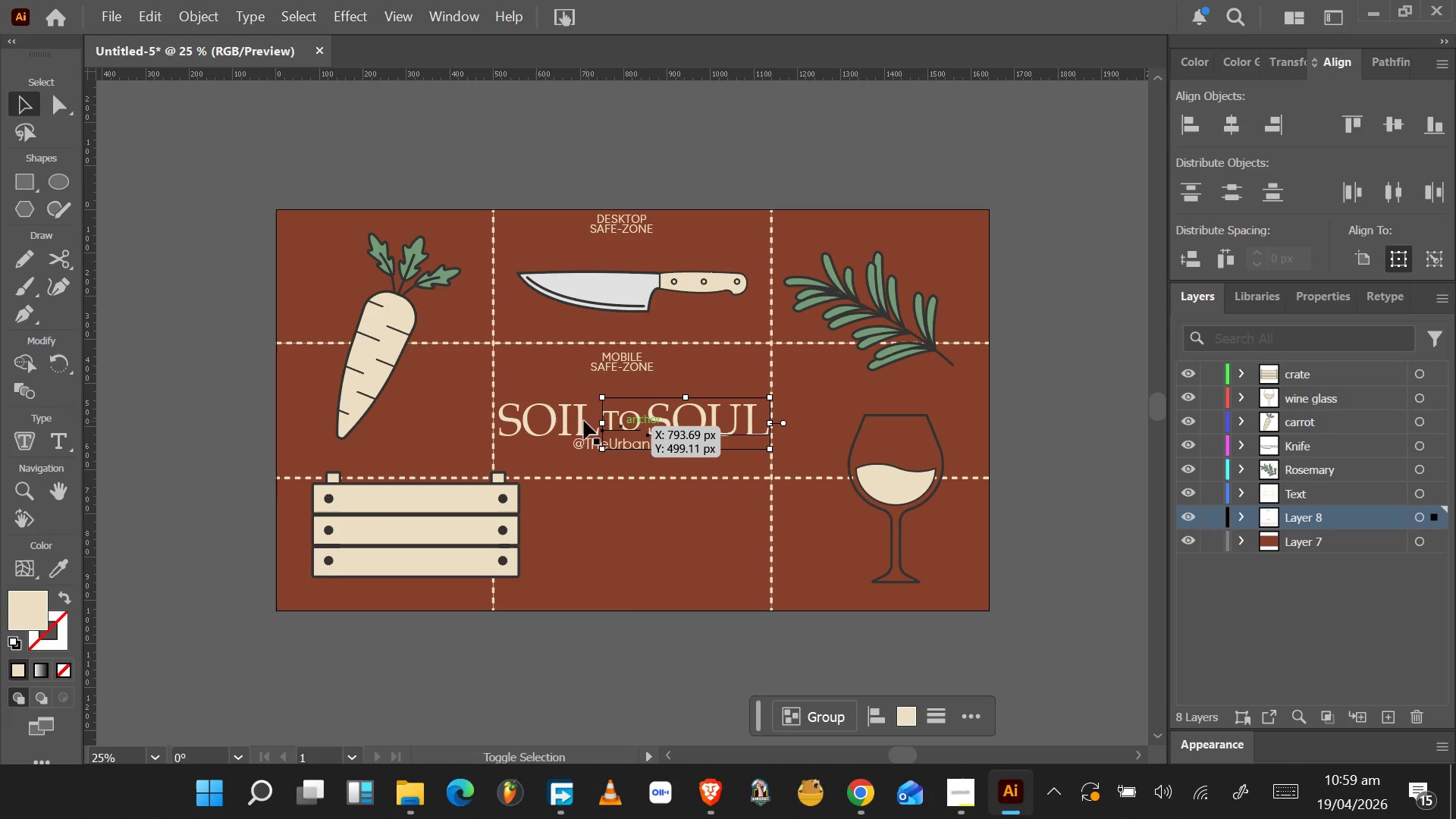 
left_click([574, 421])
 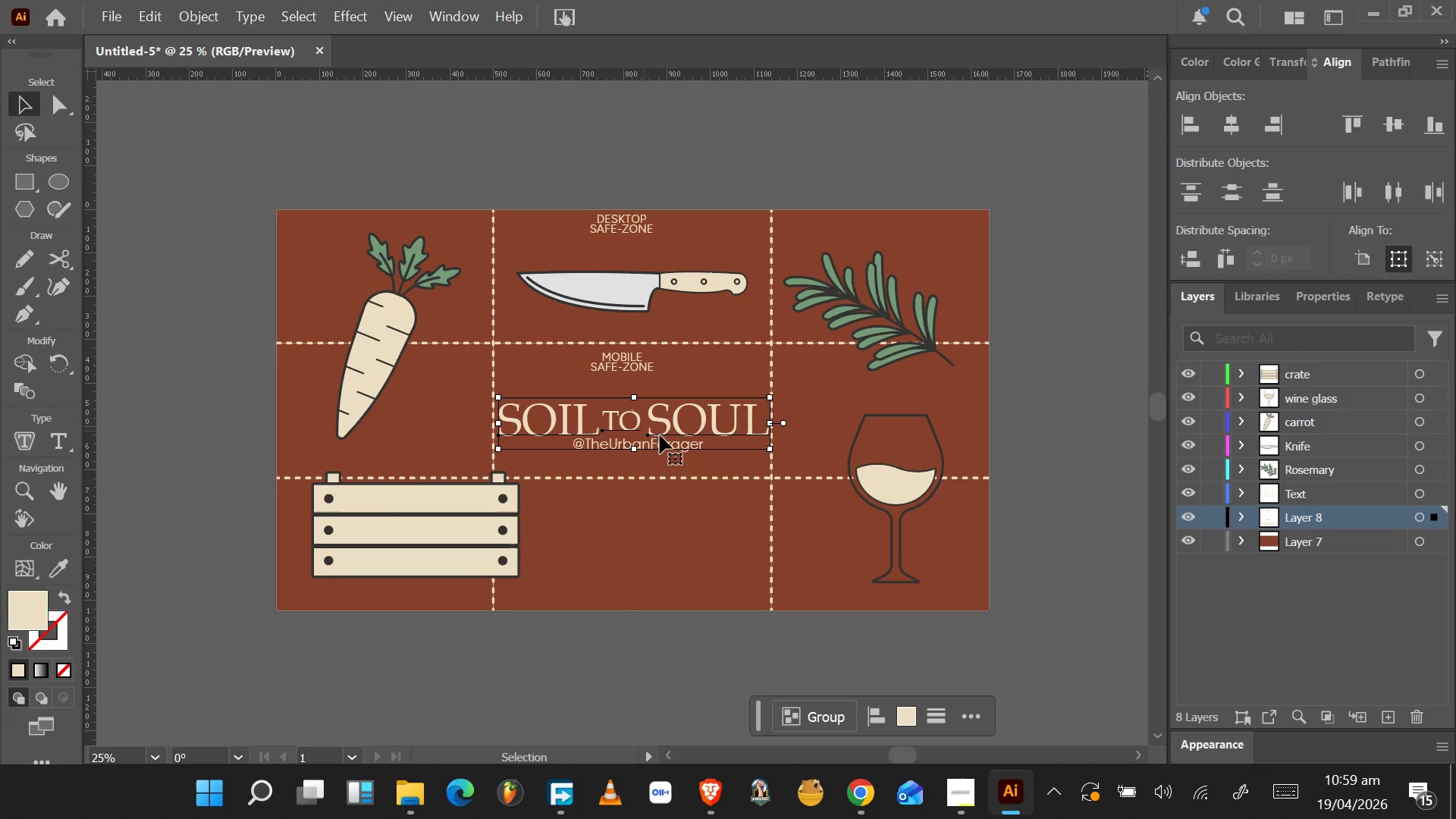 
key(Control+ControlLeft)
 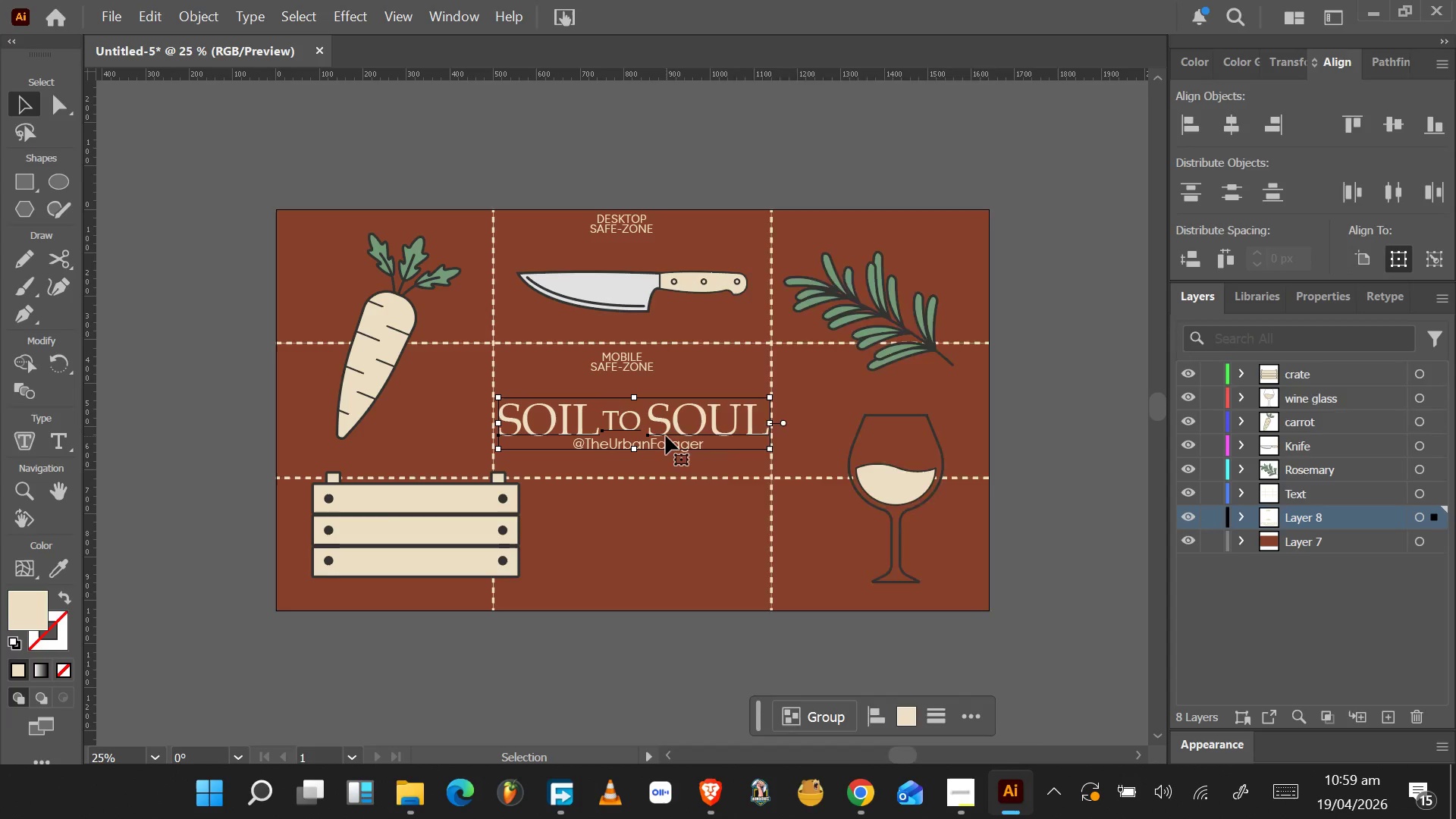 
right_click([666, 436])
 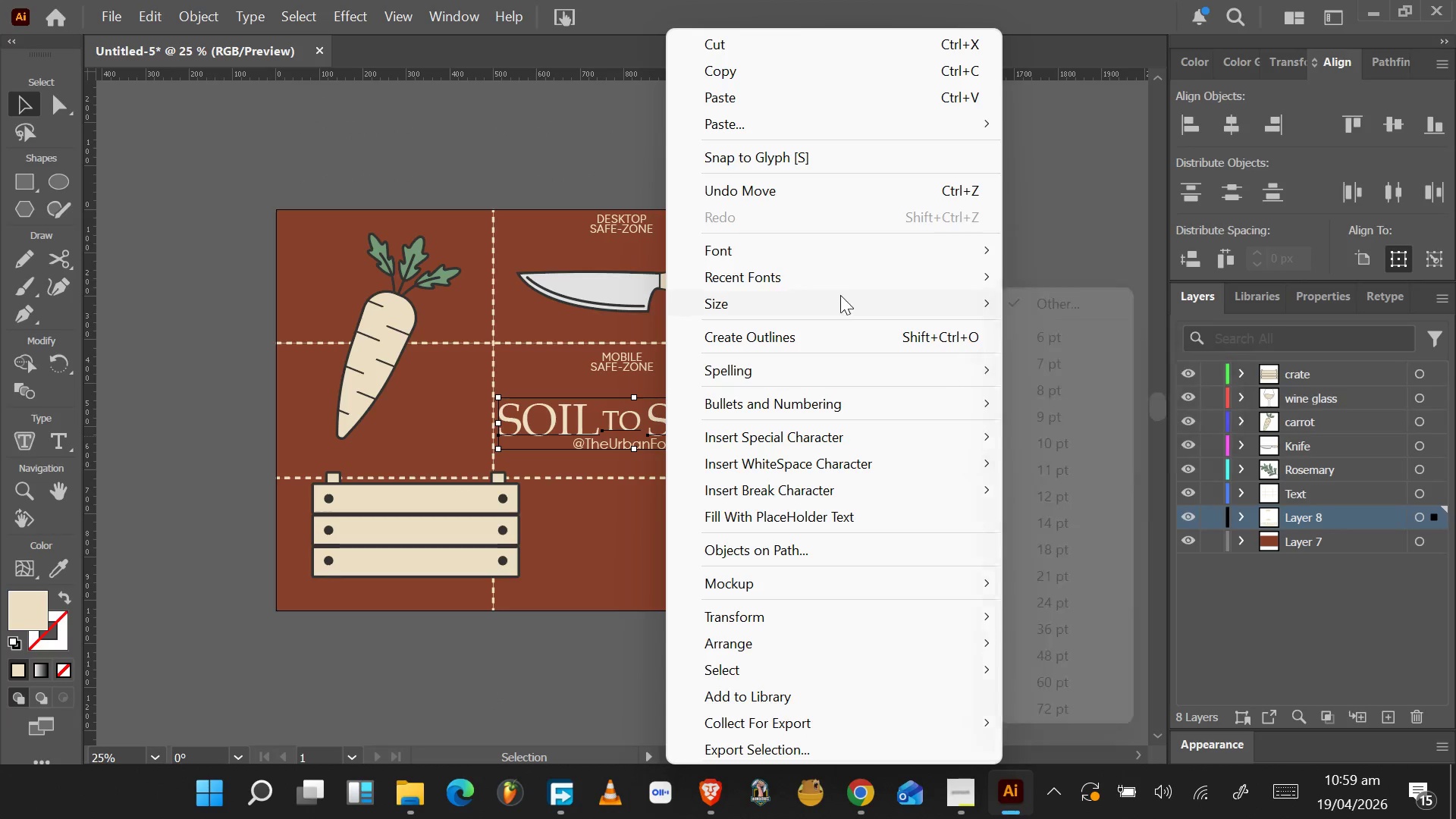 
wait(9.51)
 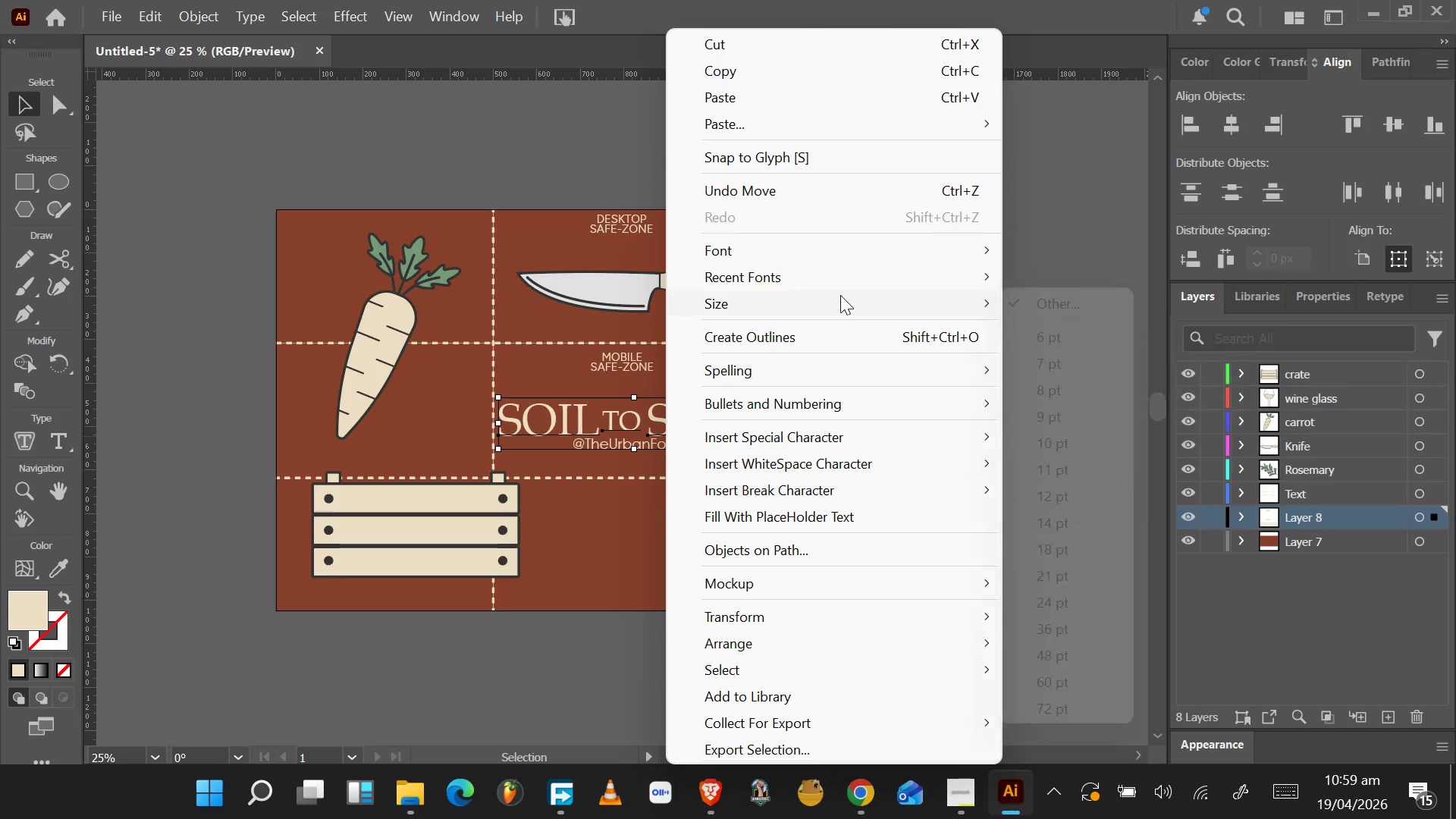 
scroll: coordinate [816, 625], scroll_direction: down, amount: 5.0
 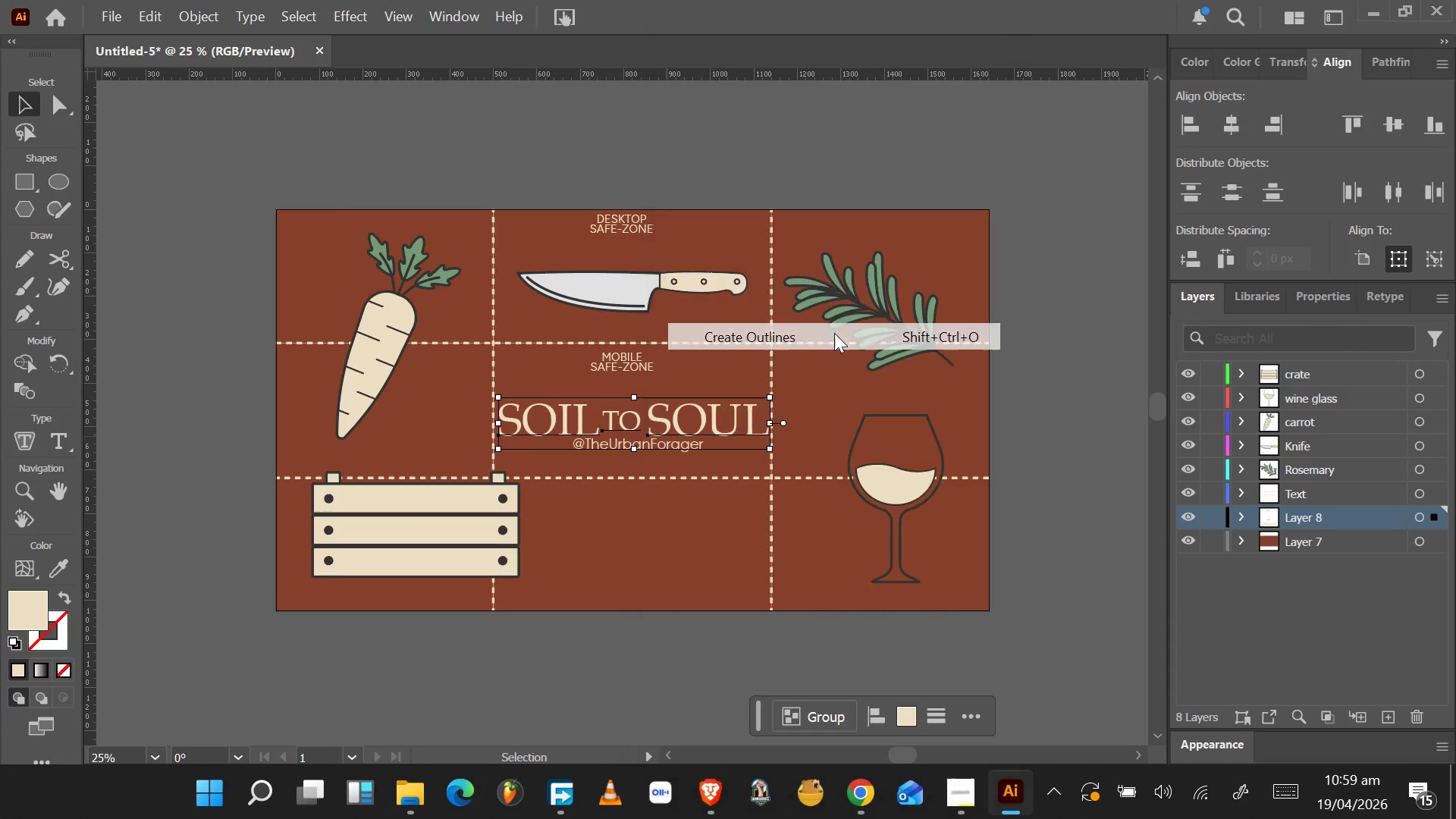 
wait(5.22)
 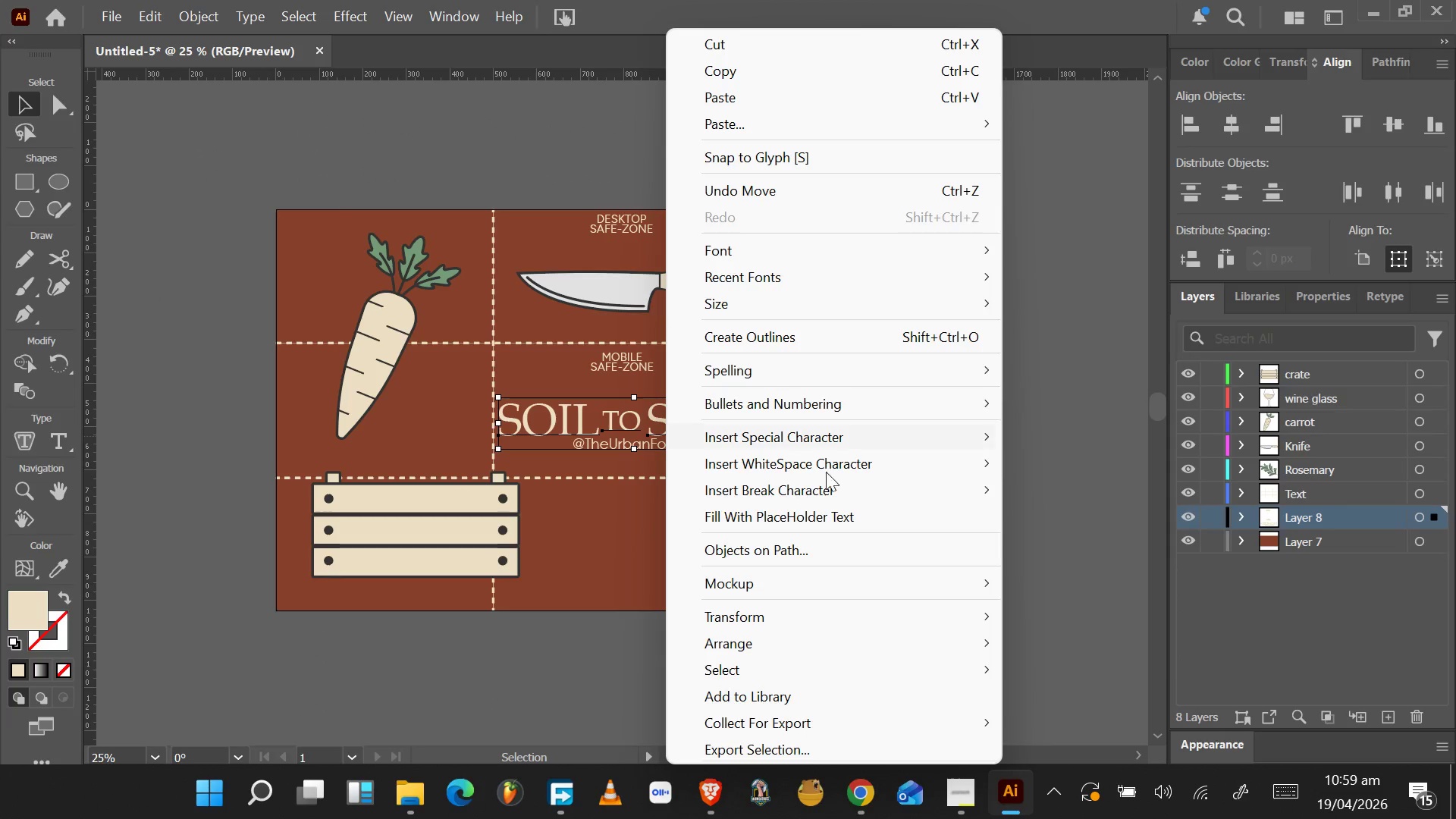 
mouse_move([667, 468])
 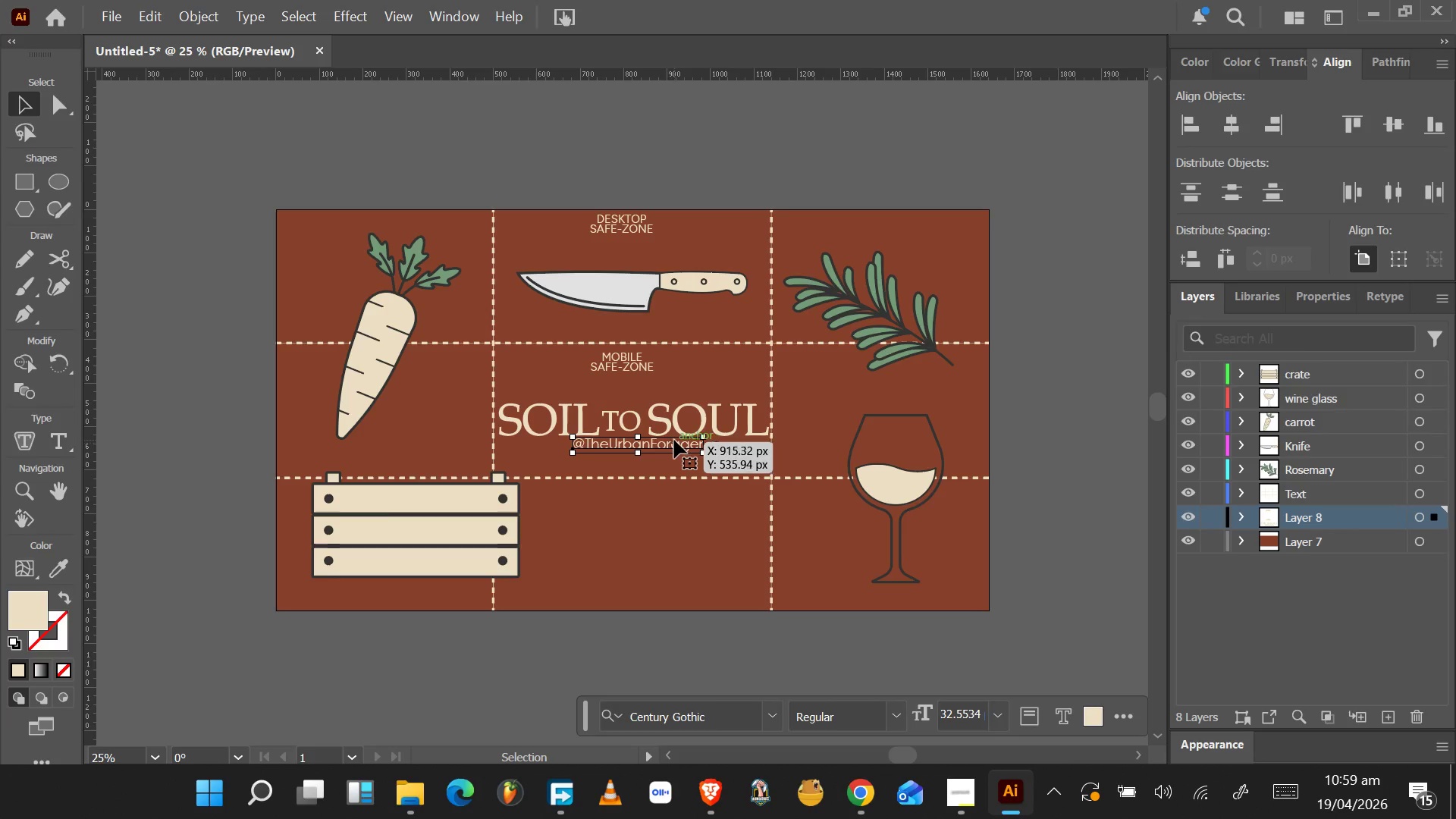 
key(Control+Z)
 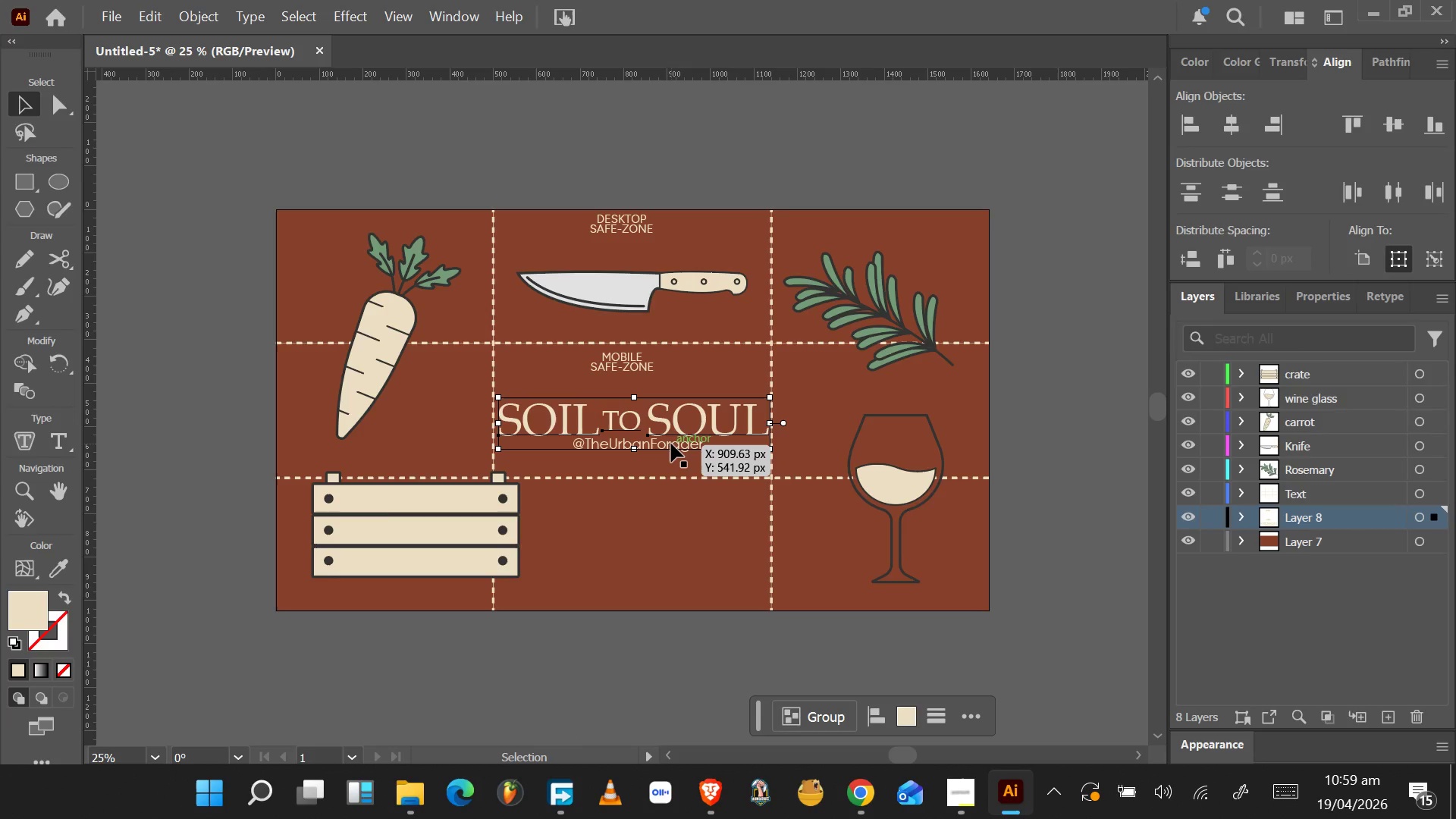 
hold_key(key=ShiftLeft, duration=1.53)
left_click([670, 444])
 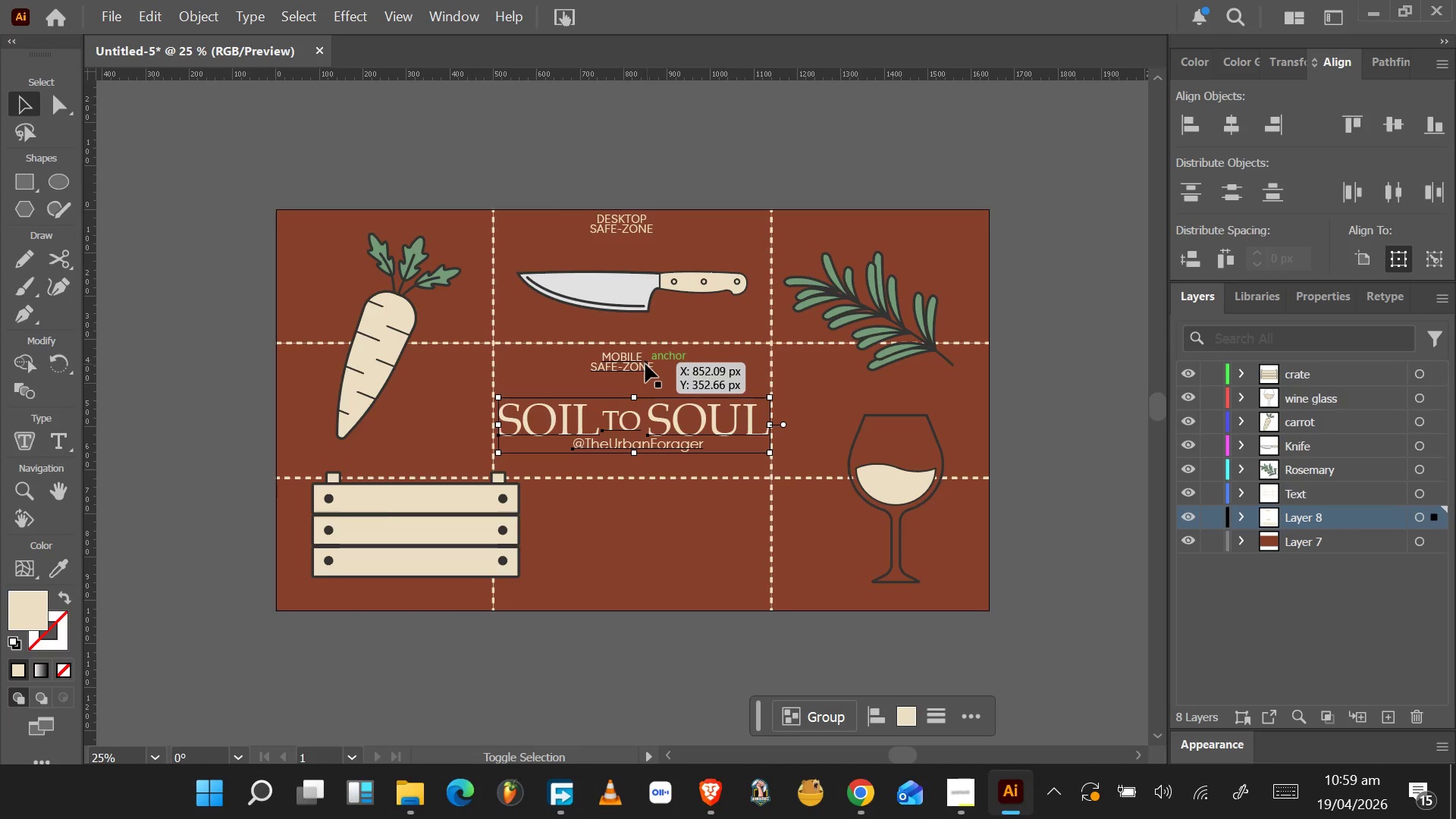 
hold_key(key=ShiftLeft, duration=1.12)
left_click([626, 226])
 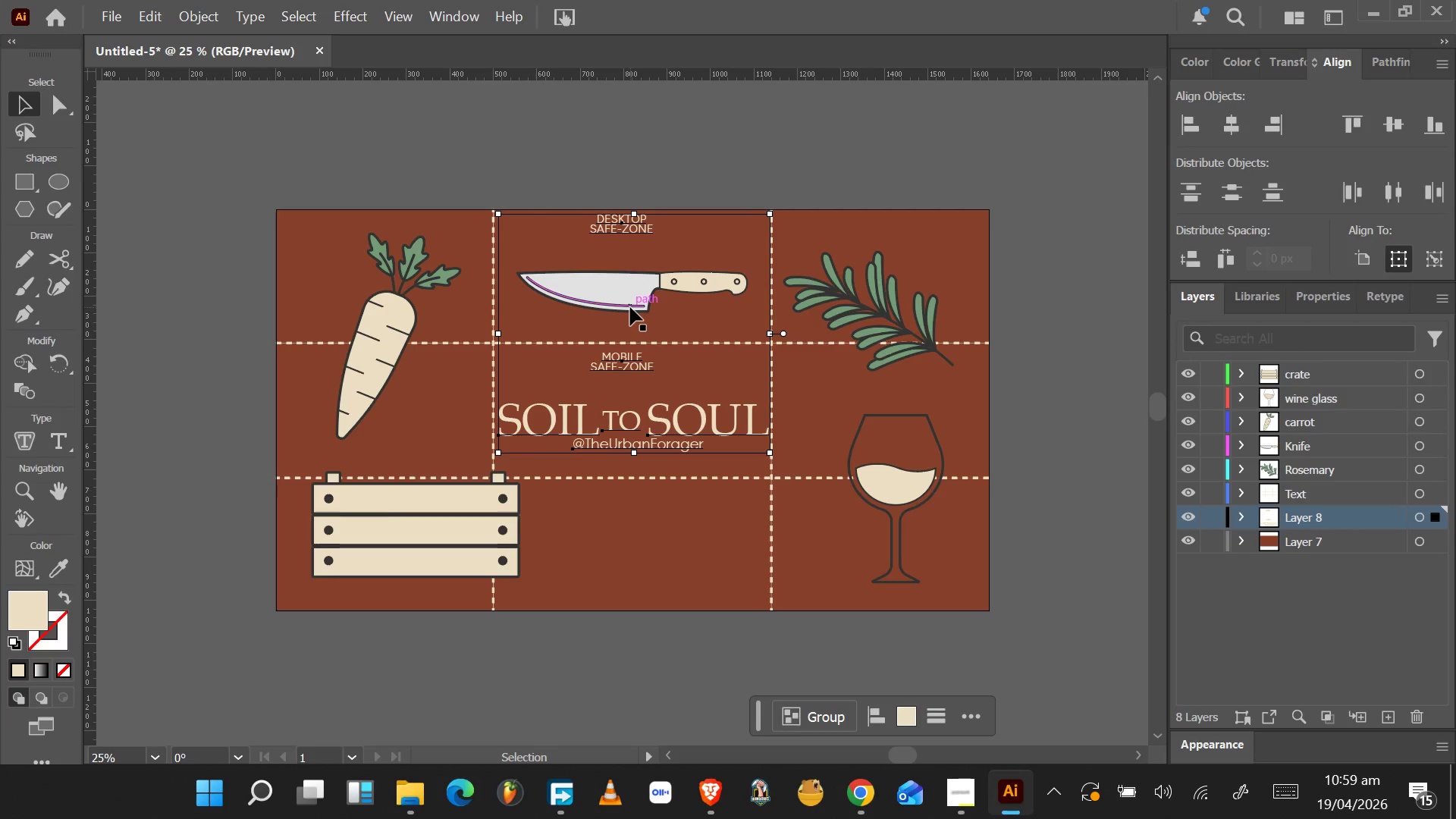 
key(ArrowLeft)
 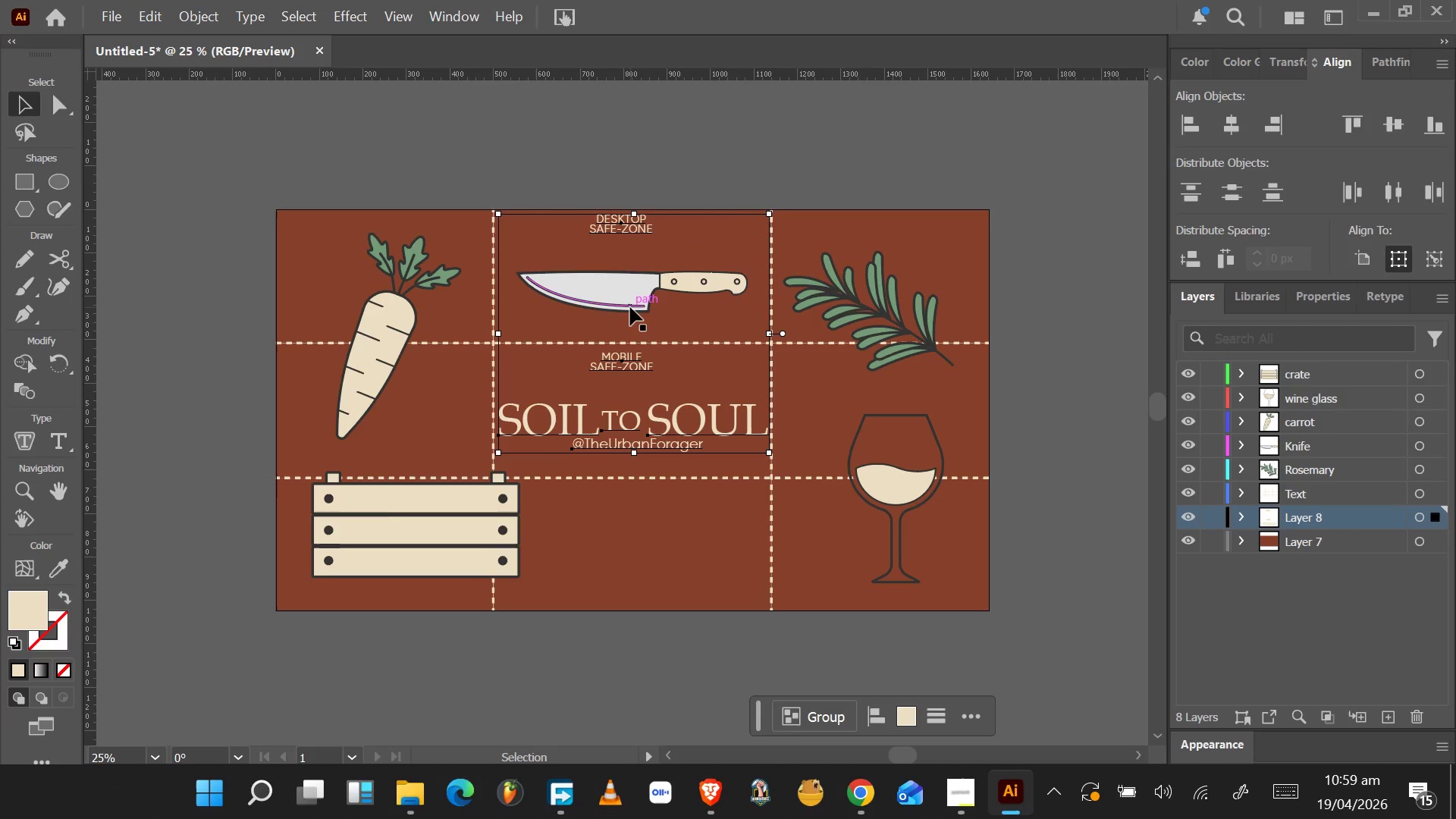 
key(ArrowLeft)
 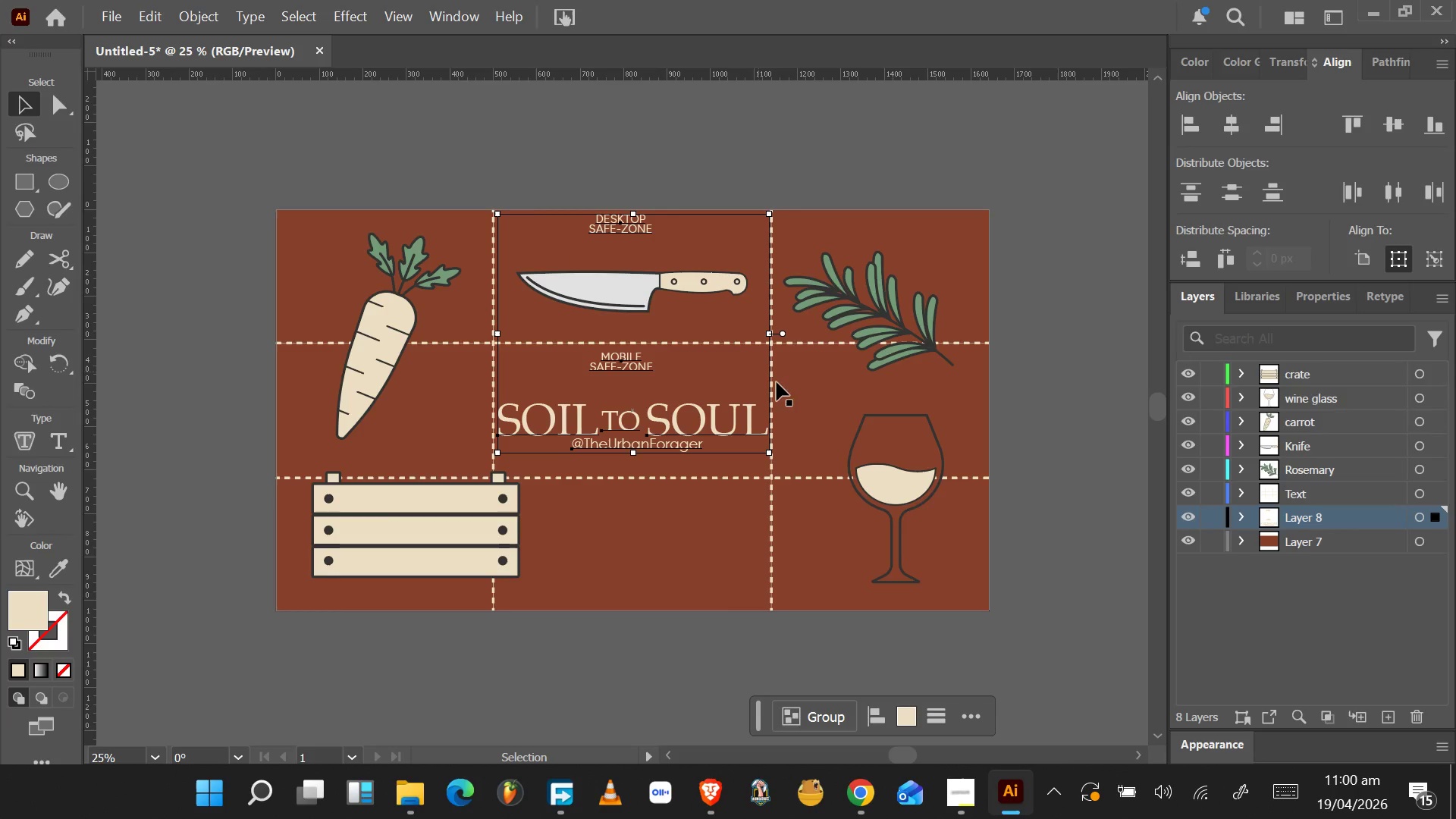 
right_click([705, 420])
 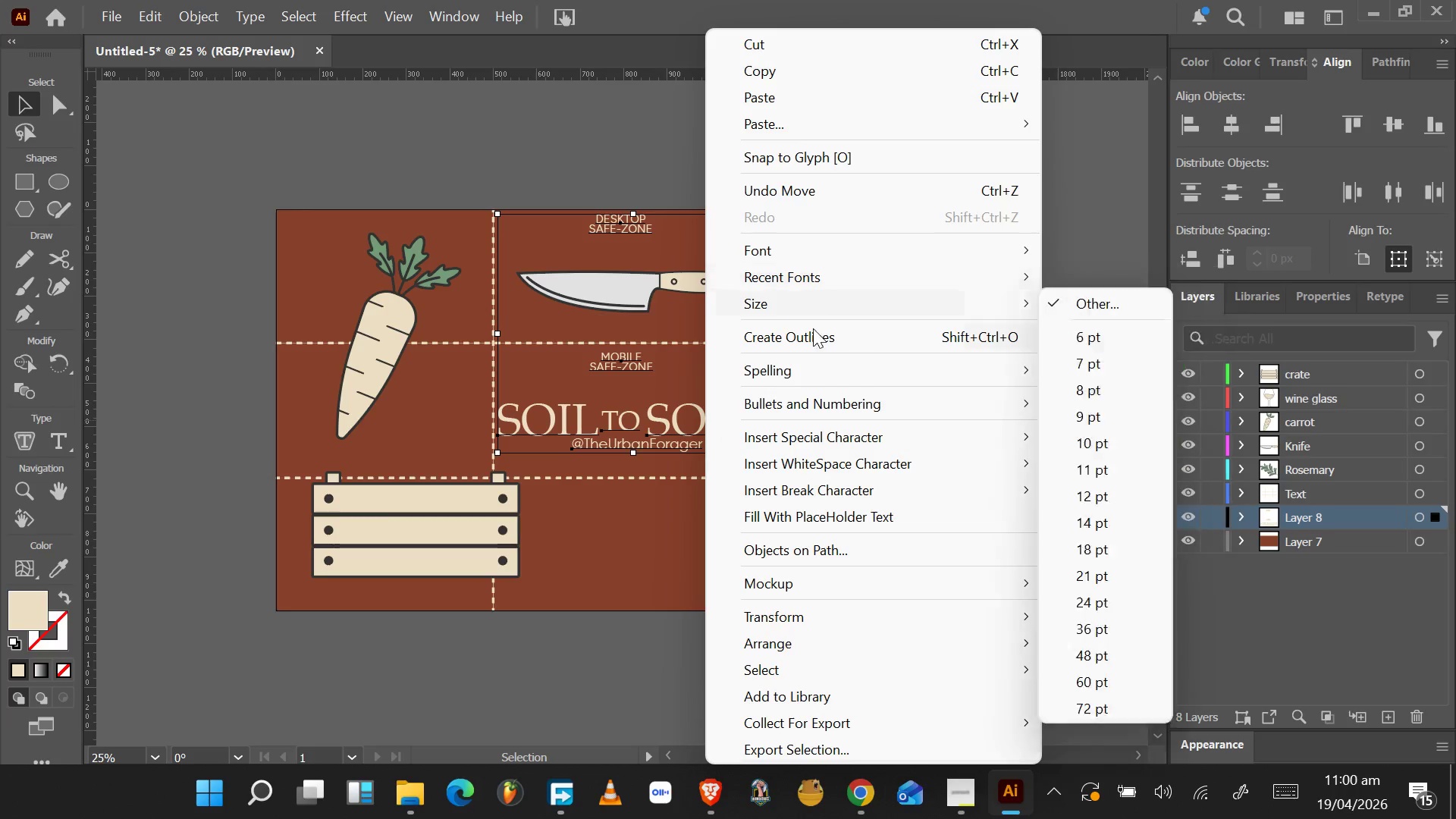 
left_click([814, 340])
 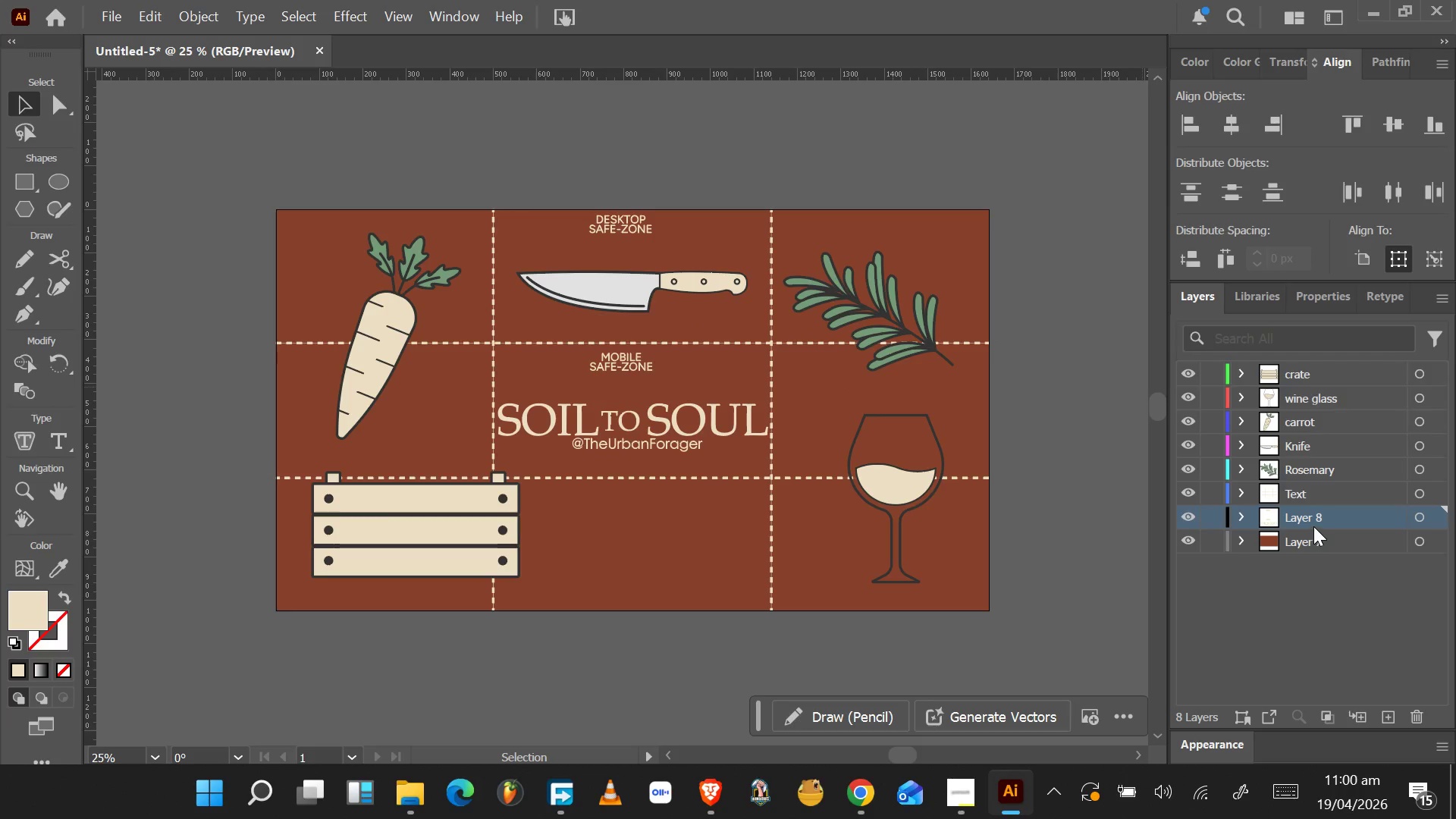 
double_click([1312, 523])
 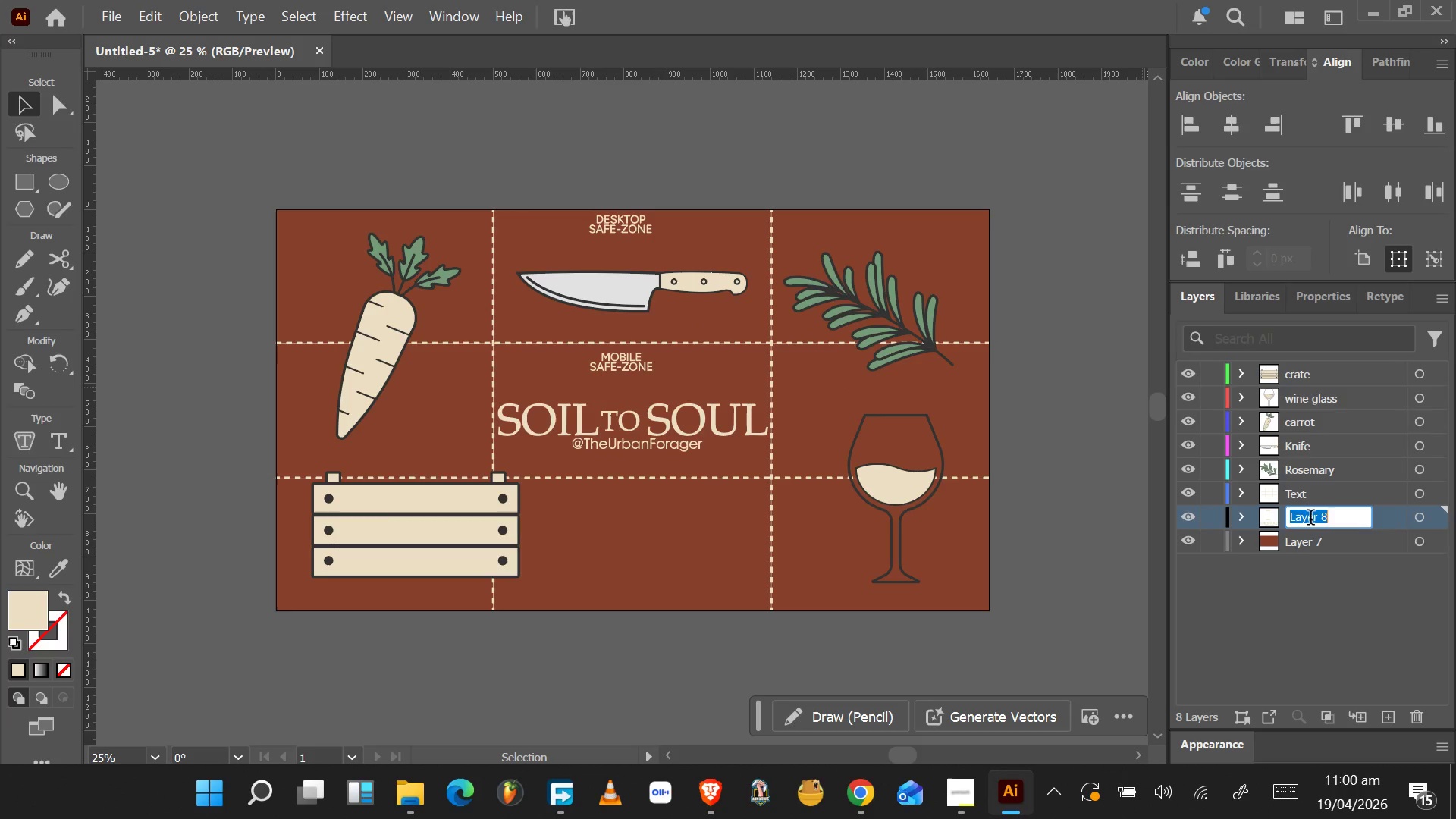 
type(Outlines)
 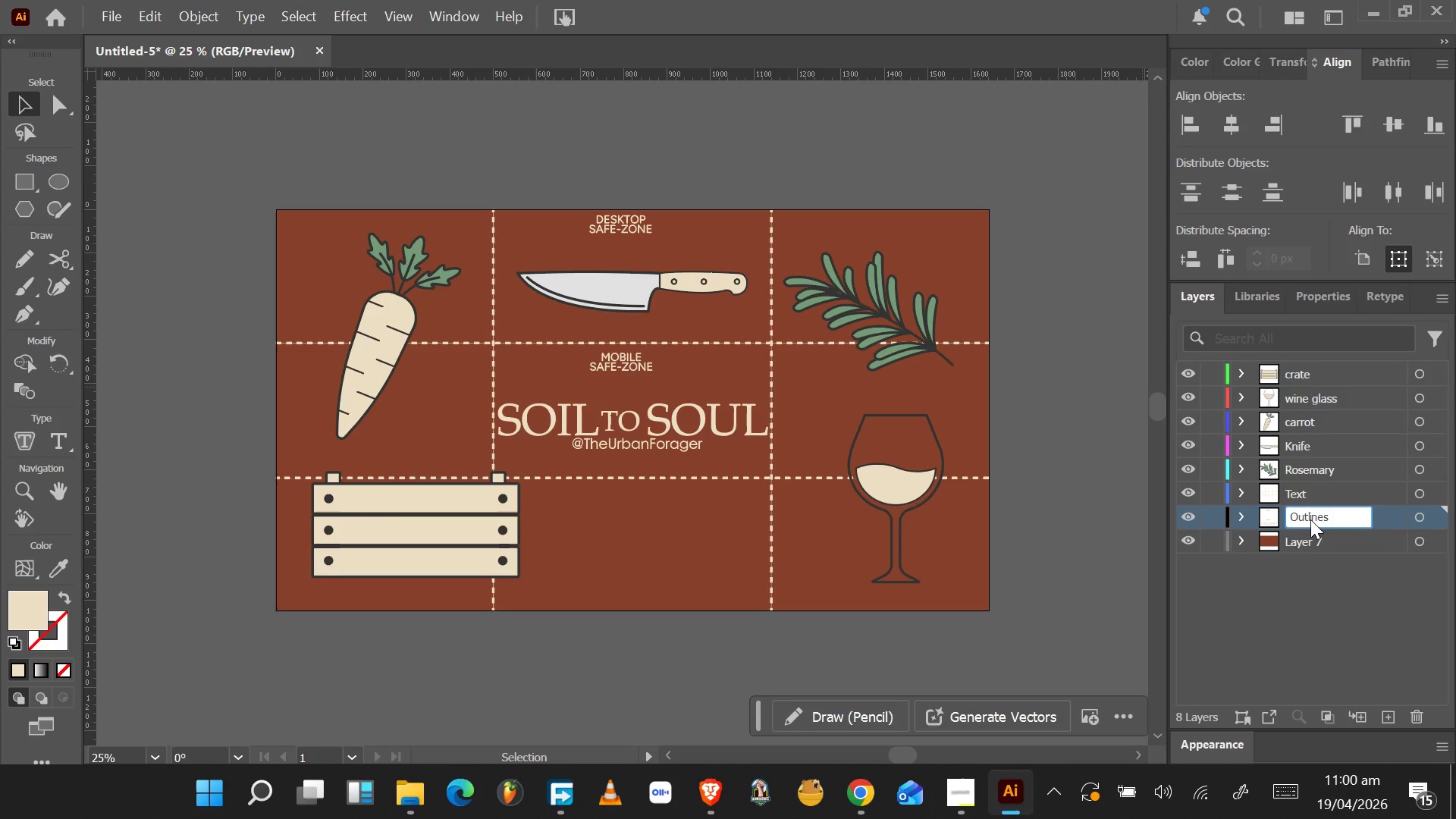 
key(Enter)
 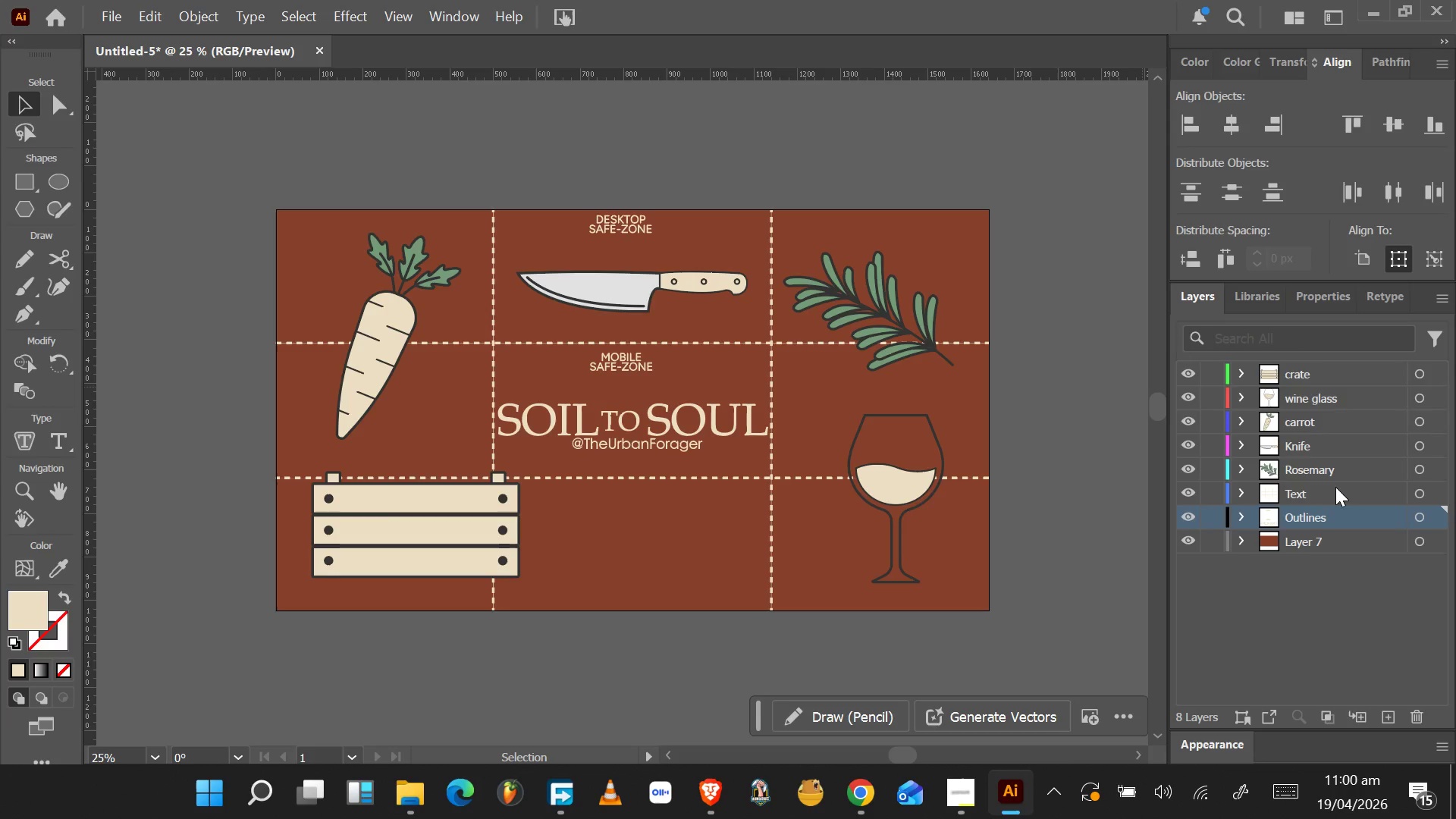 
left_click([1332, 489])
 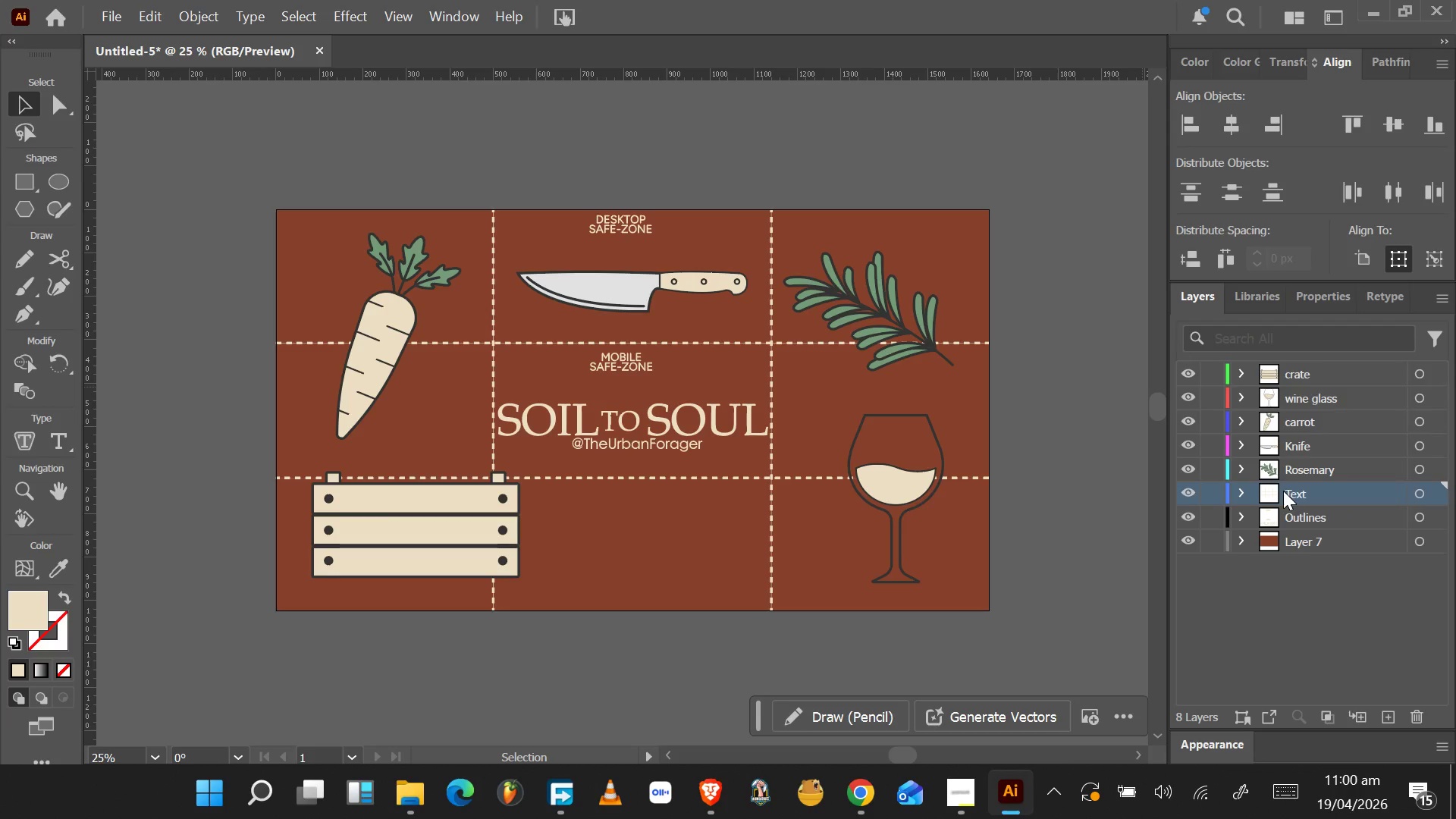 
wait(6.28)
 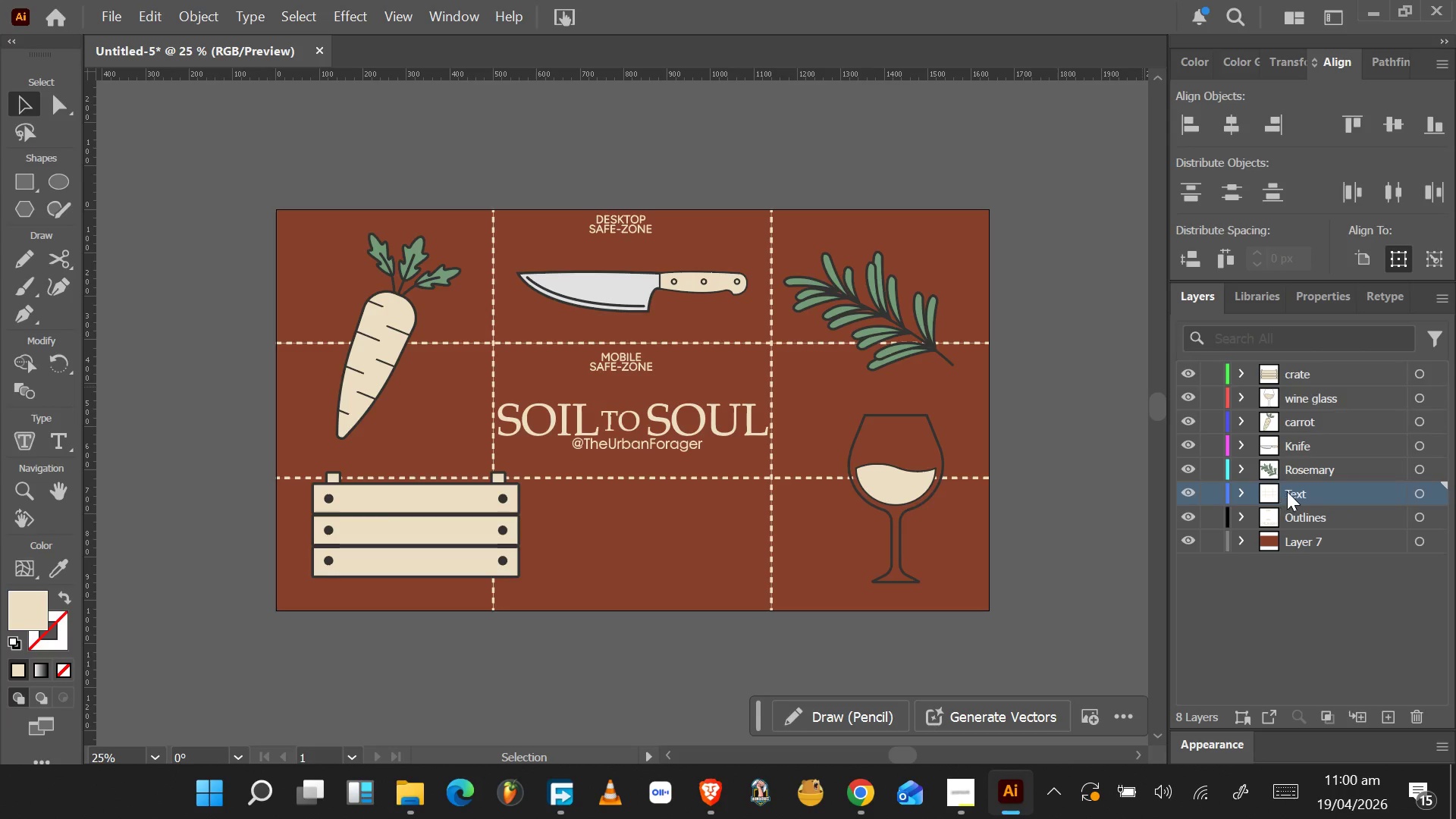 
key(Alt+Tab)